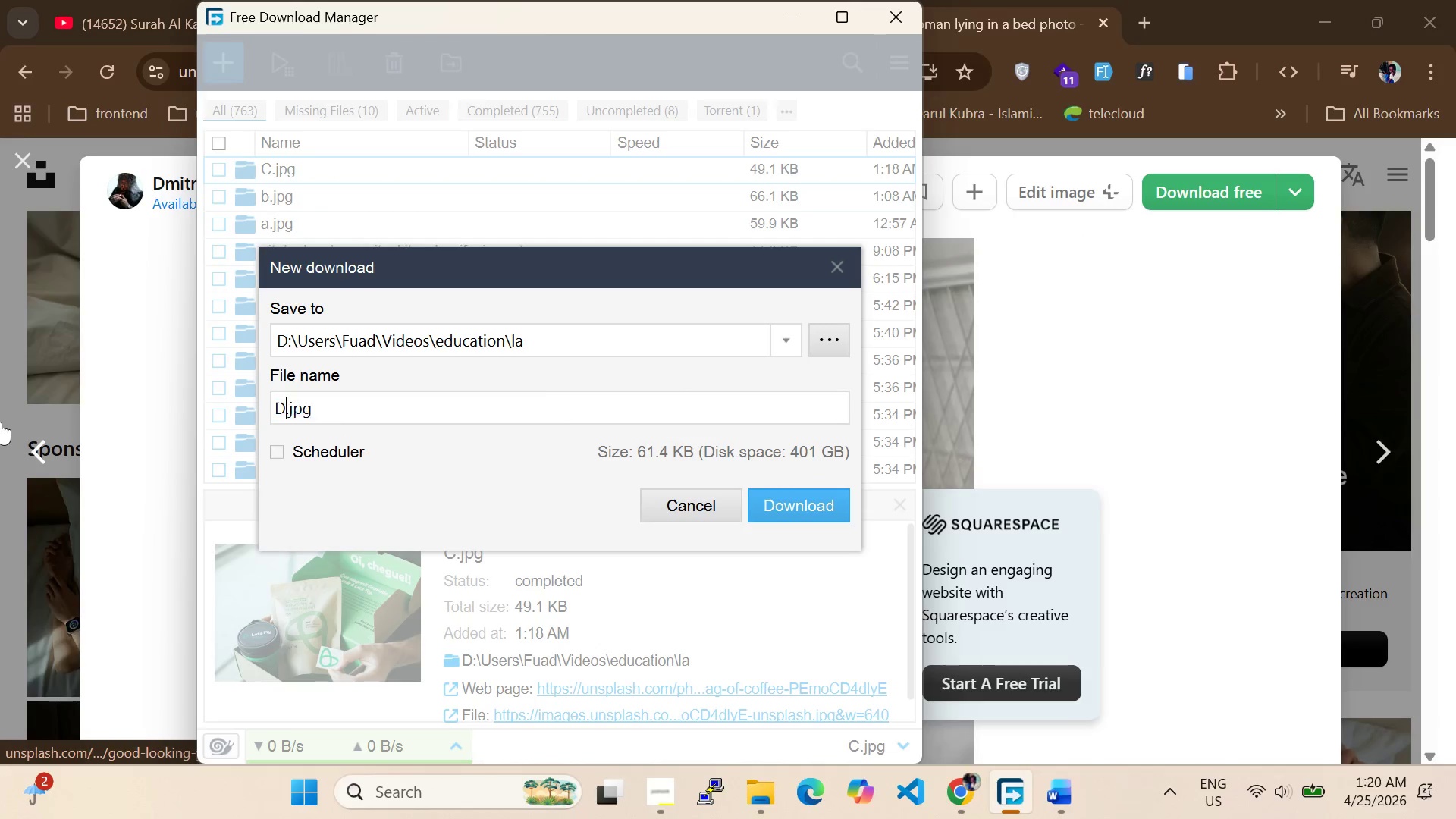 
key(D)
 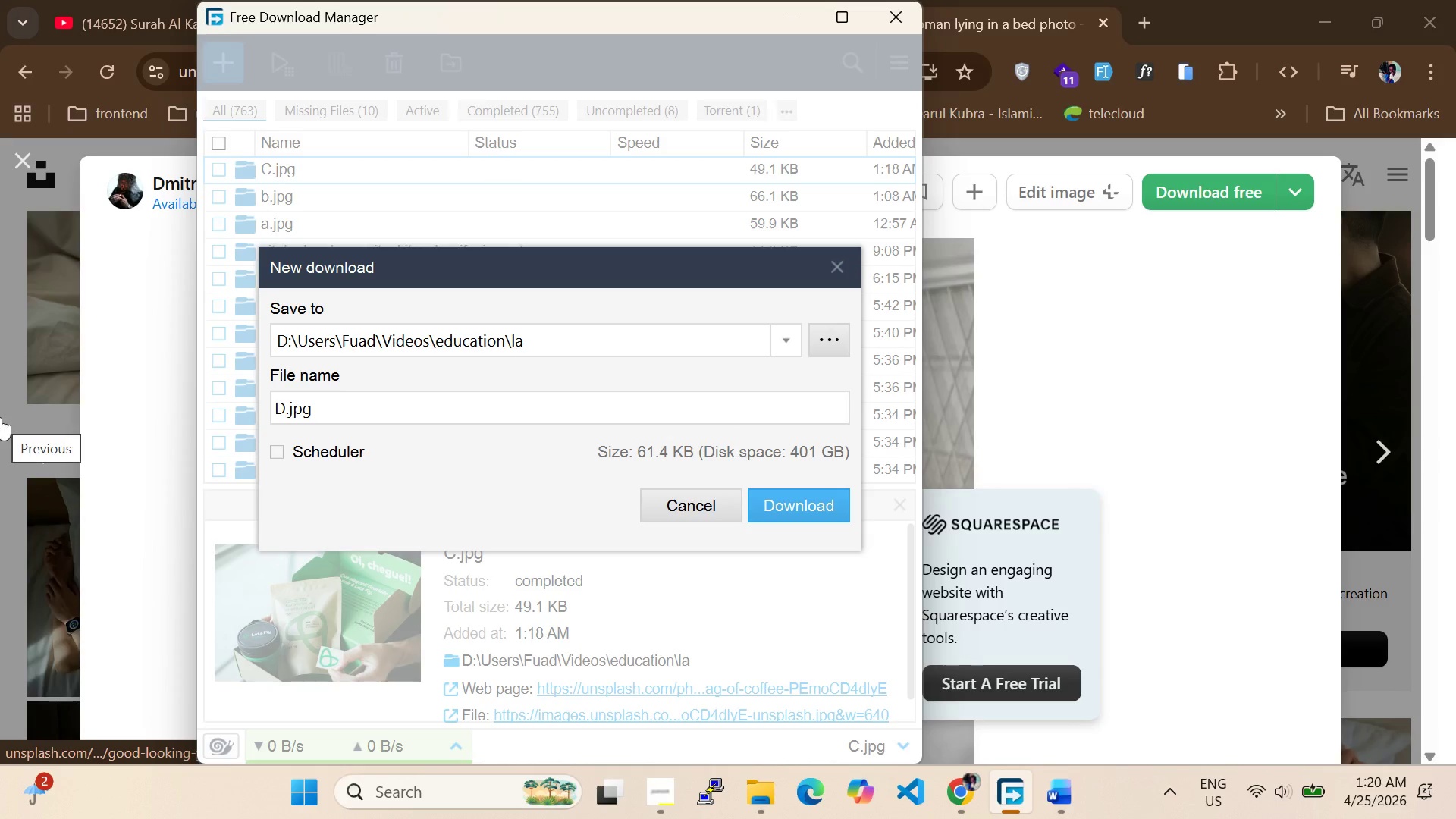 
key(Enter)
 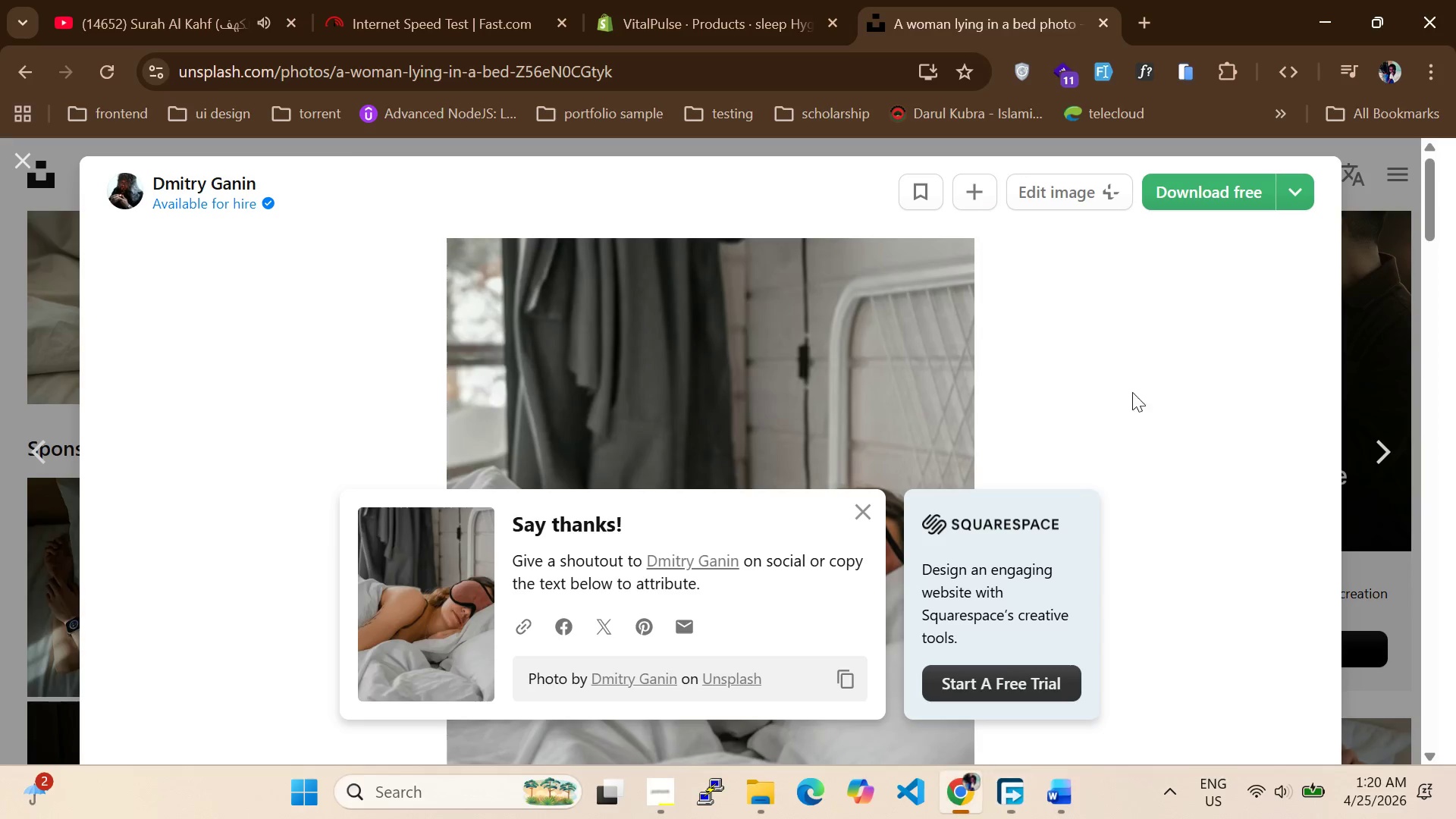 
left_click([738, 3])
 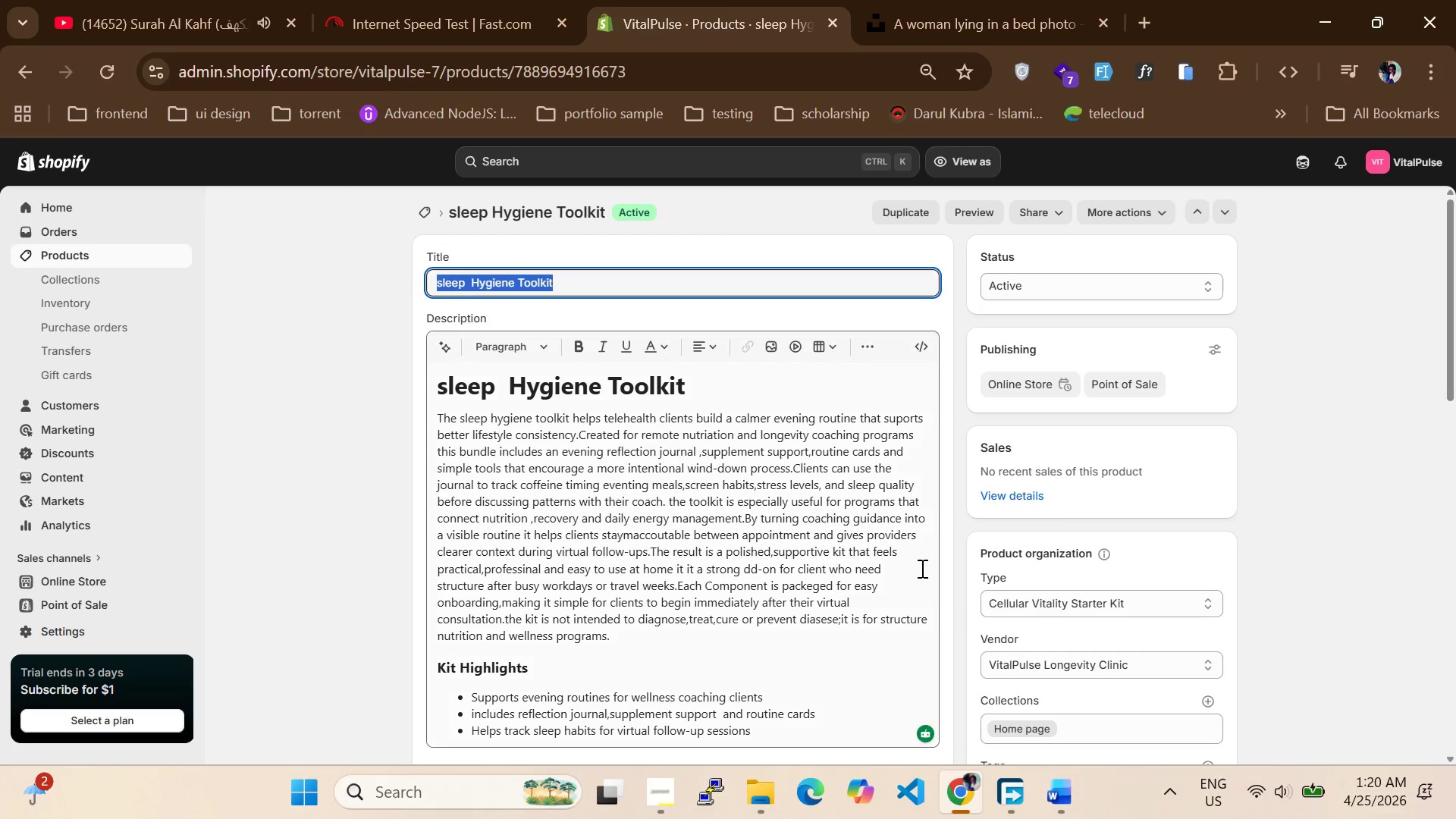 
scroll: coordinate [719, 589], scroll_direction: down, amount: 3.0
 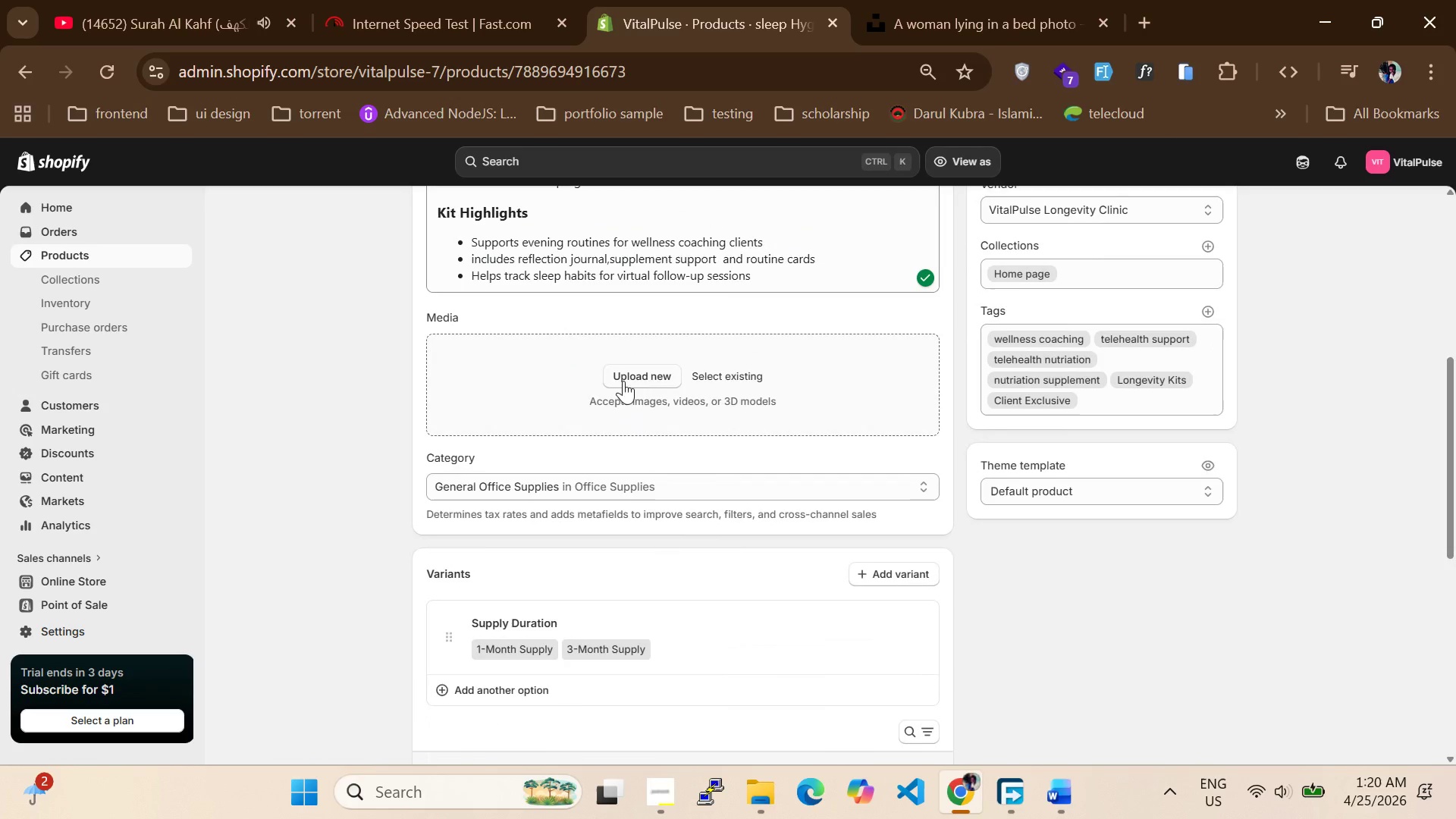 
left_click([623, 381])
 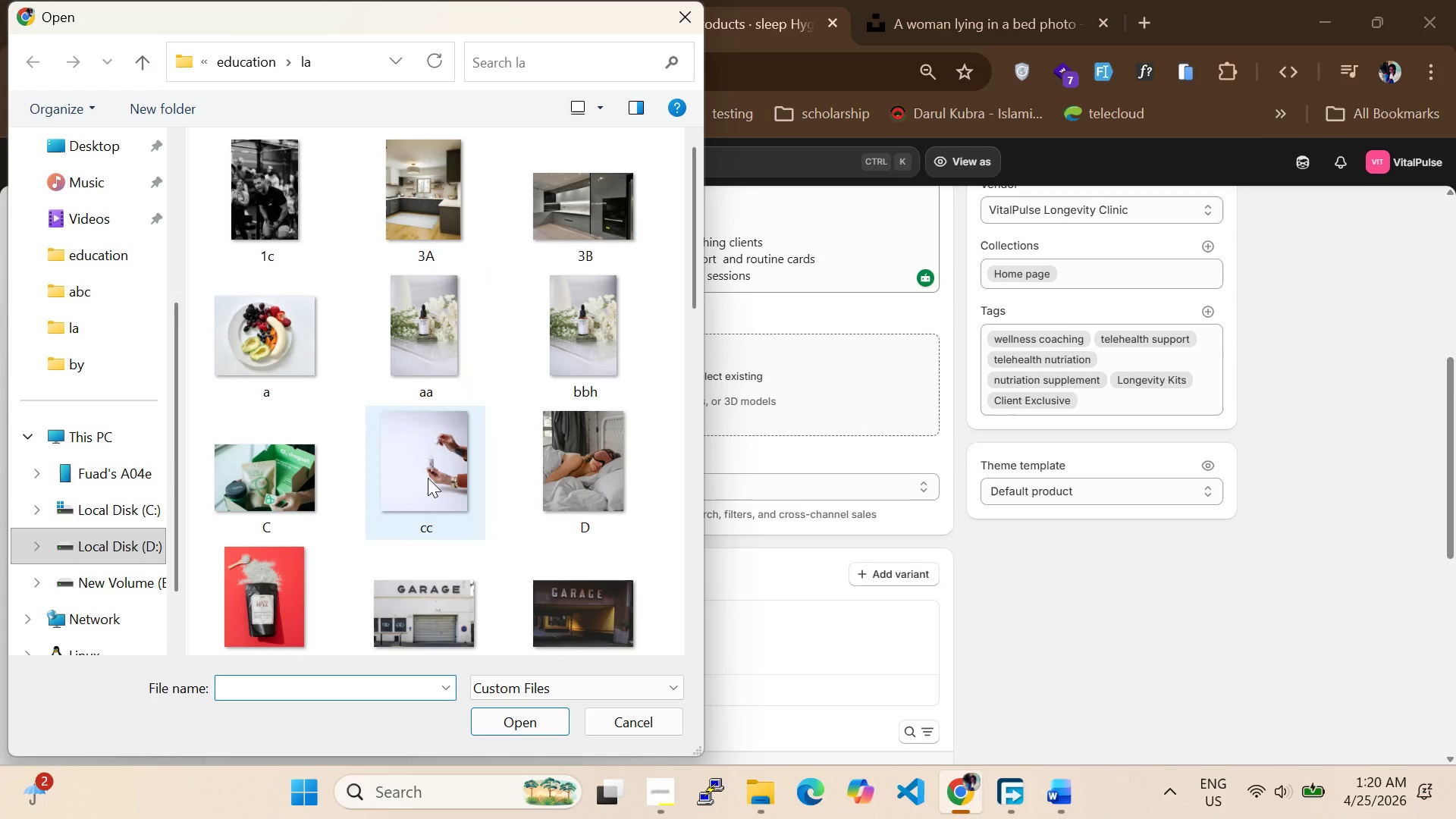 
left_click([635, 485])
 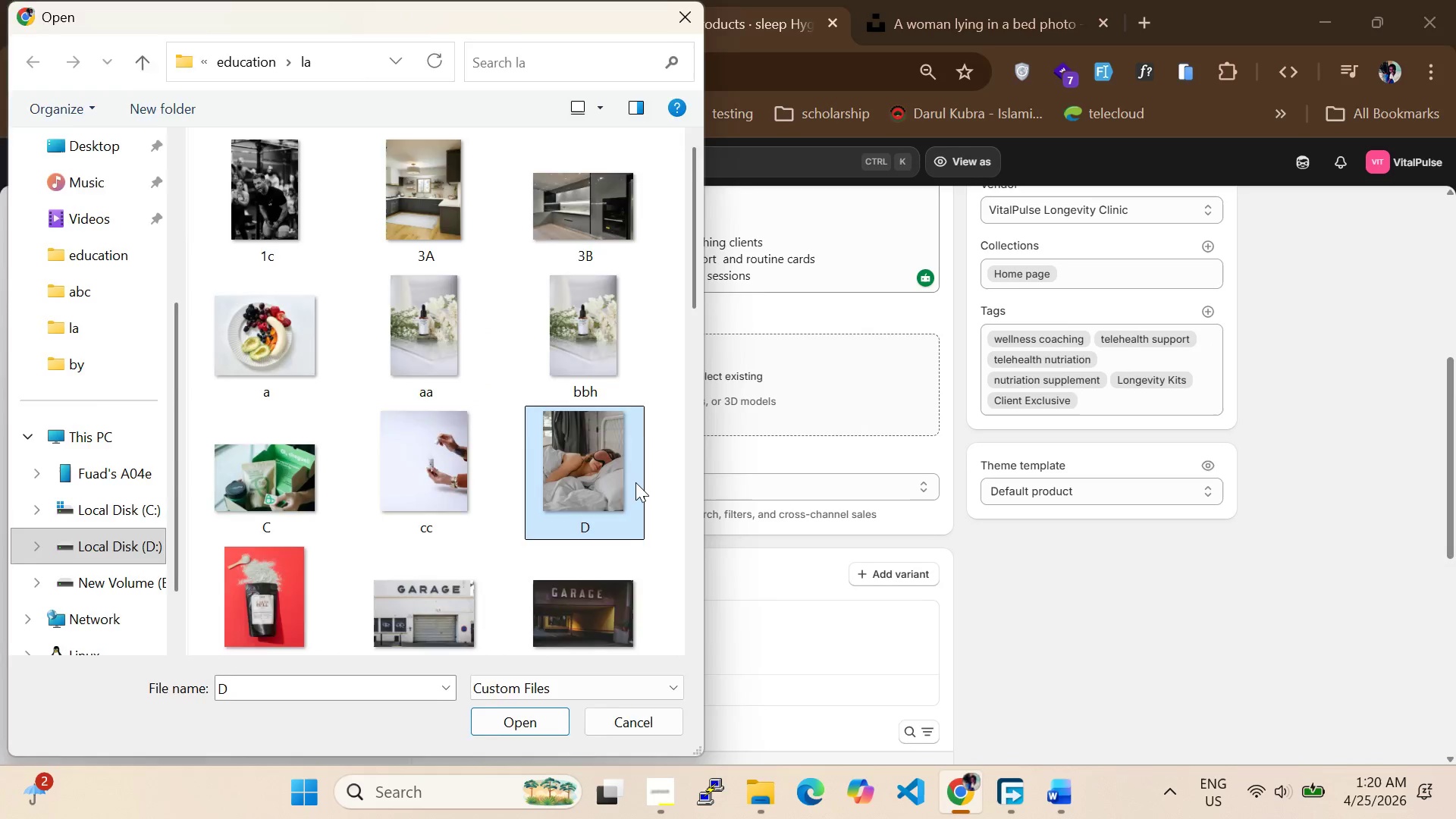 
key(Enter)
 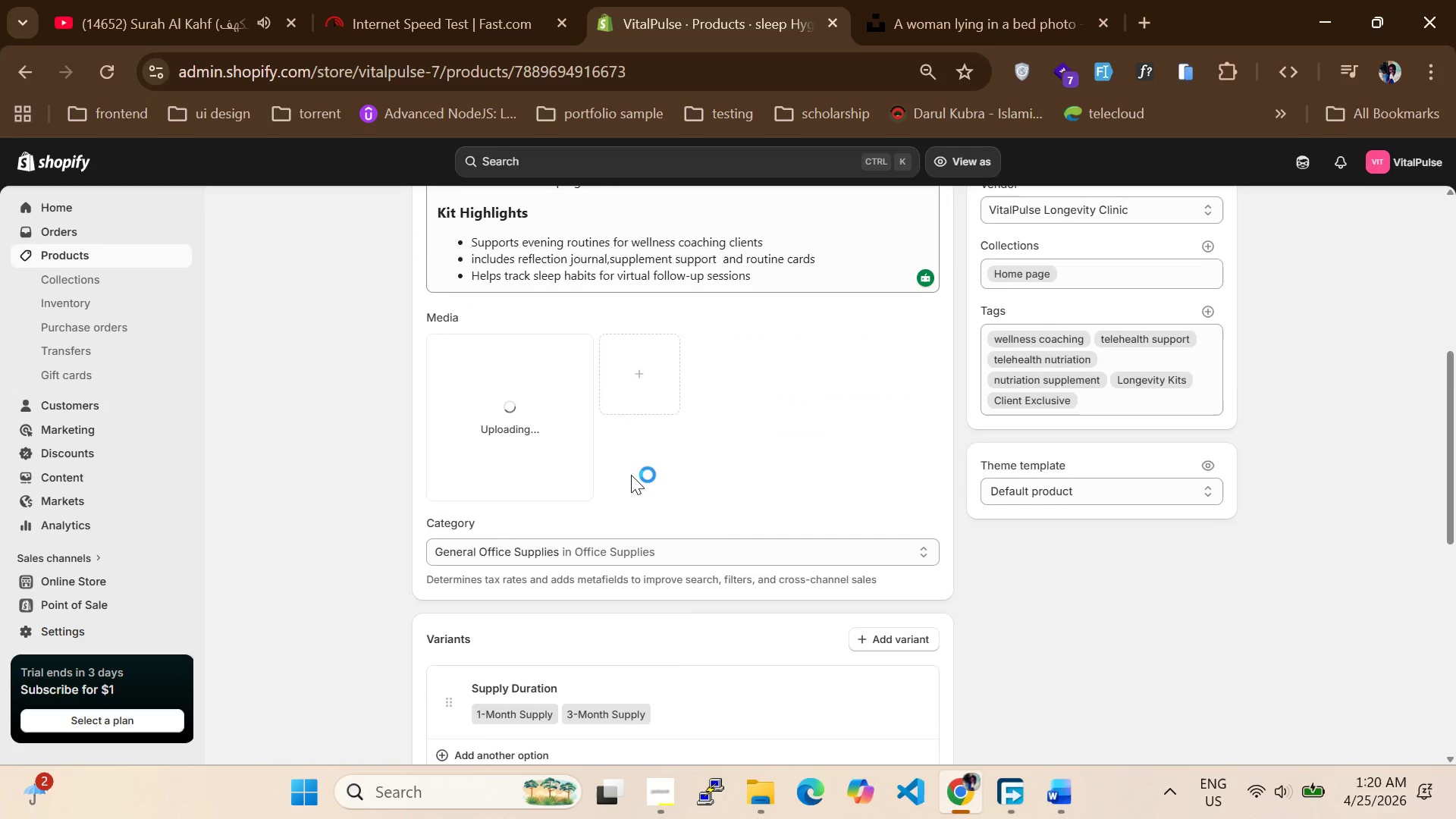 
scroll: coordinate [628, 475], scroll_direction: down, amount: 3.0
 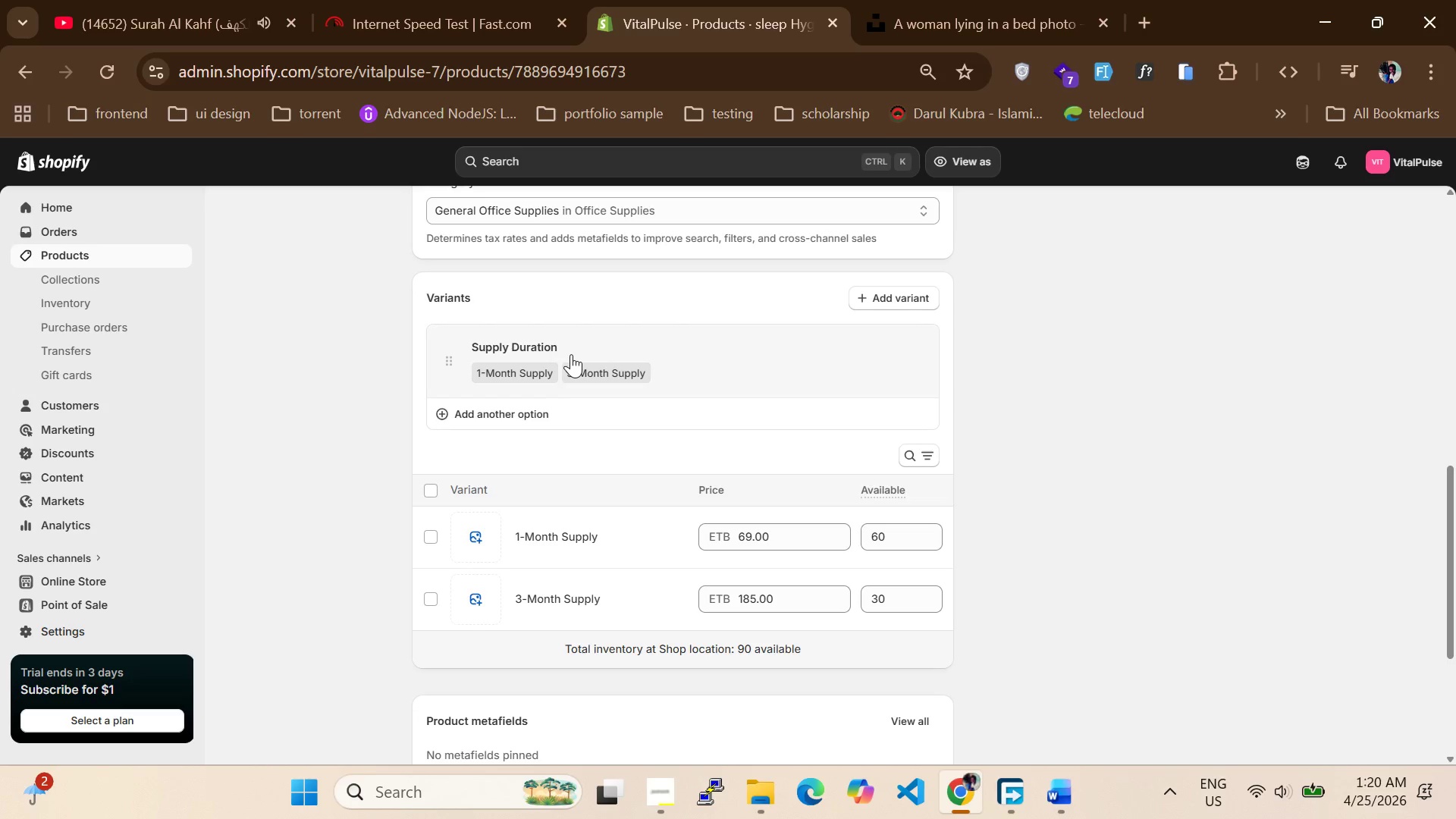 
scroll: coordinate [571, 368], scroll_direction: up, amount: 2.0
 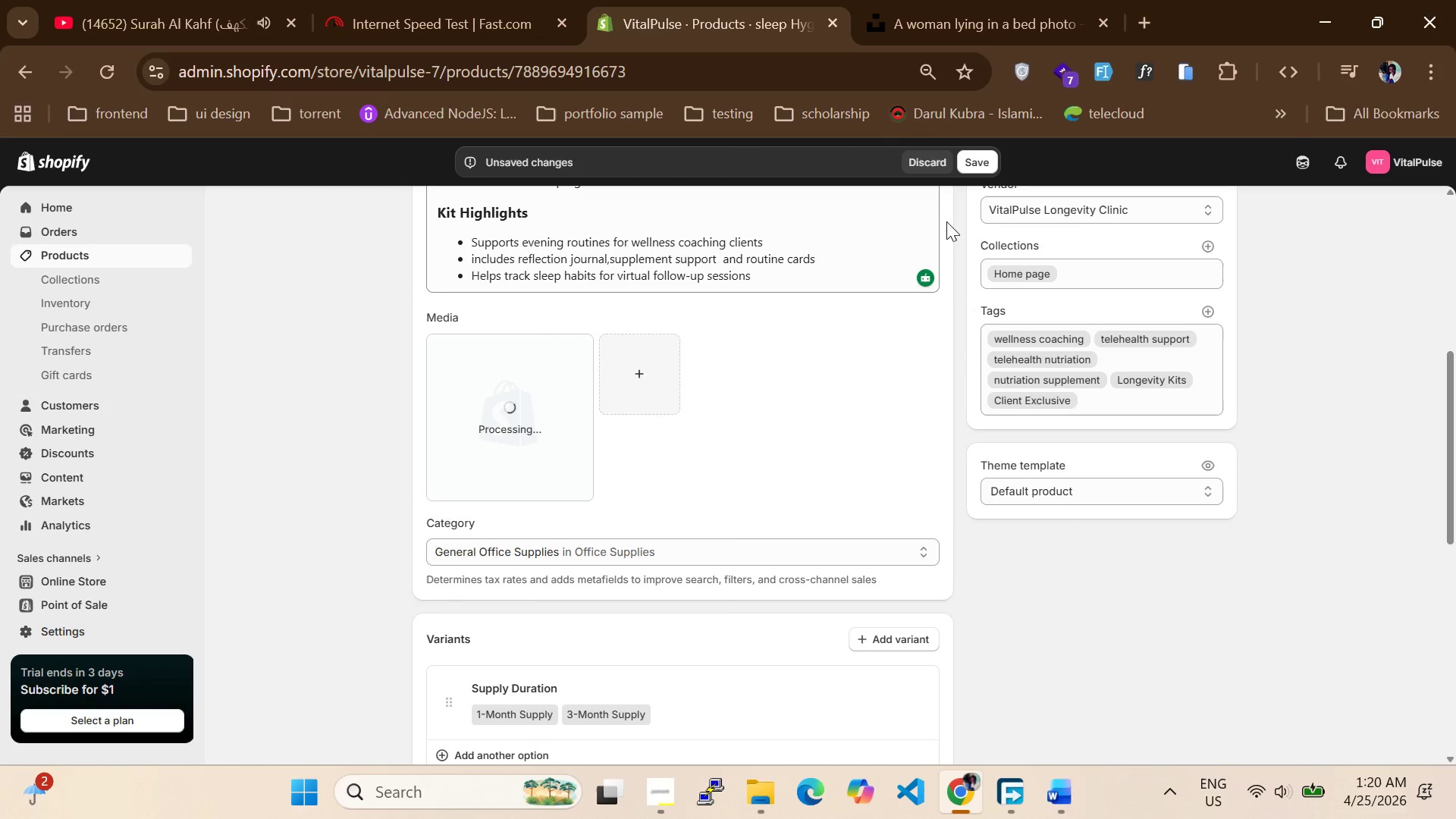 
left_click([970, 166])
 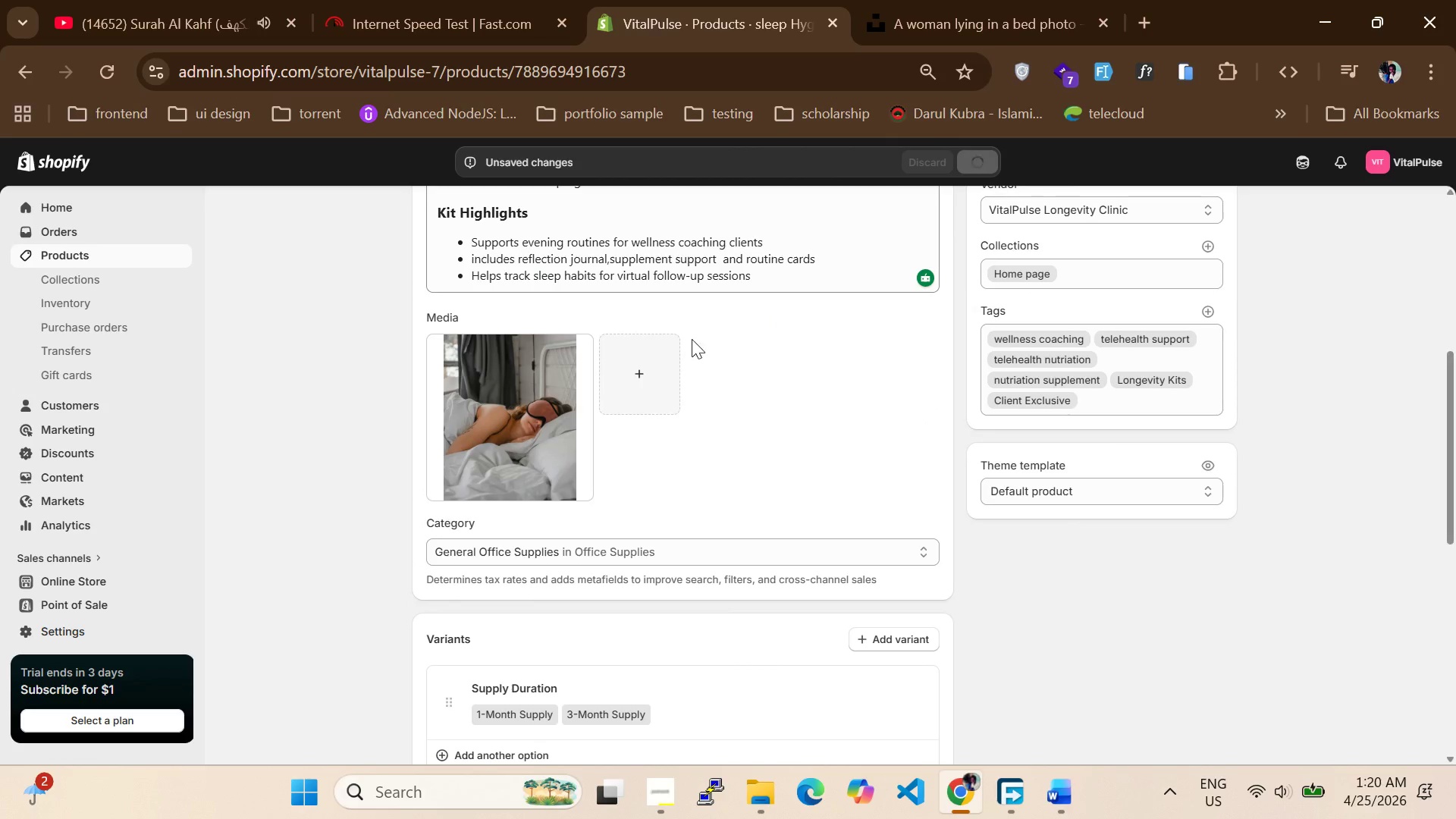 
left_click([607, 362])
 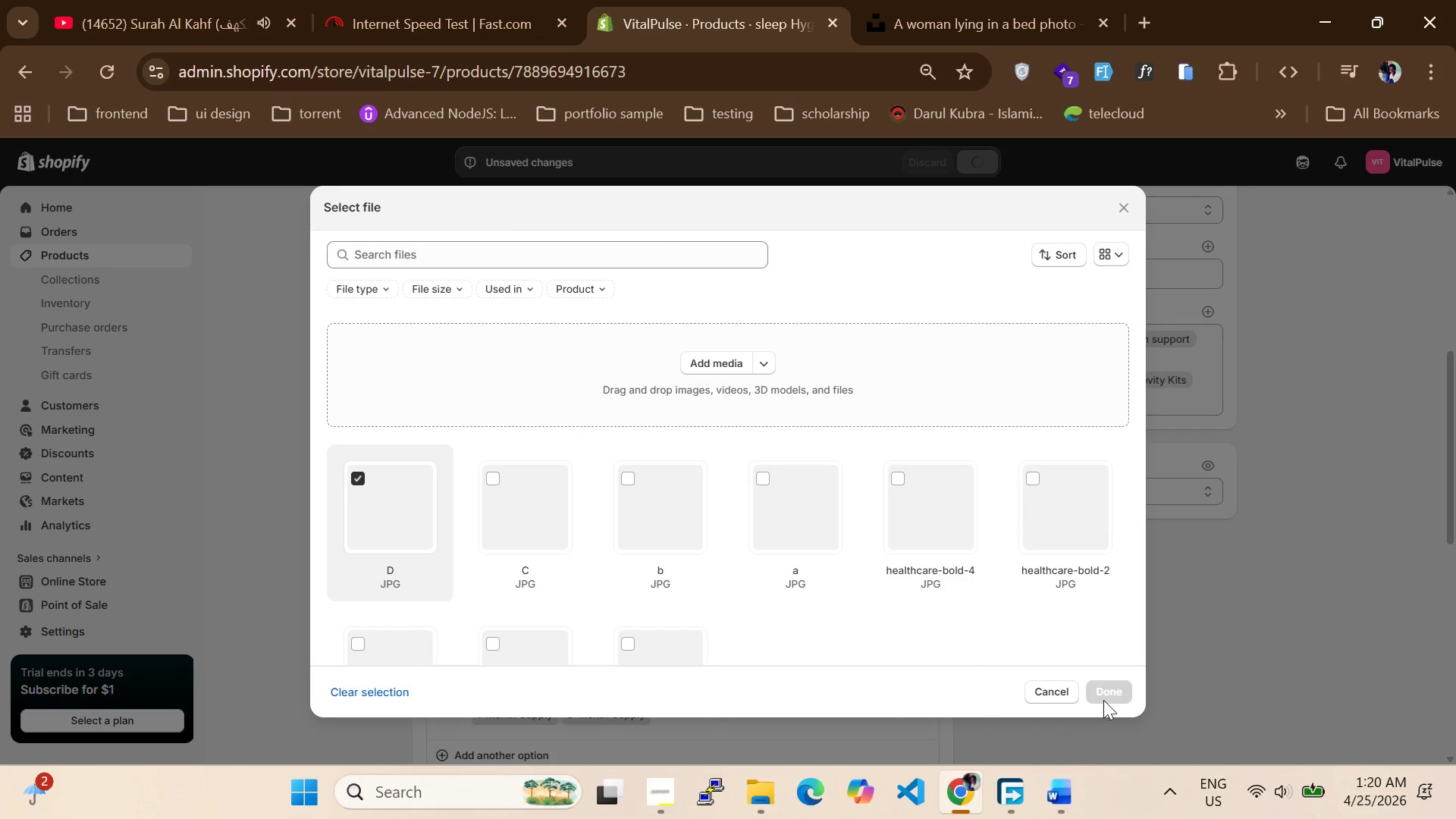 
left_click([1058, 692])
 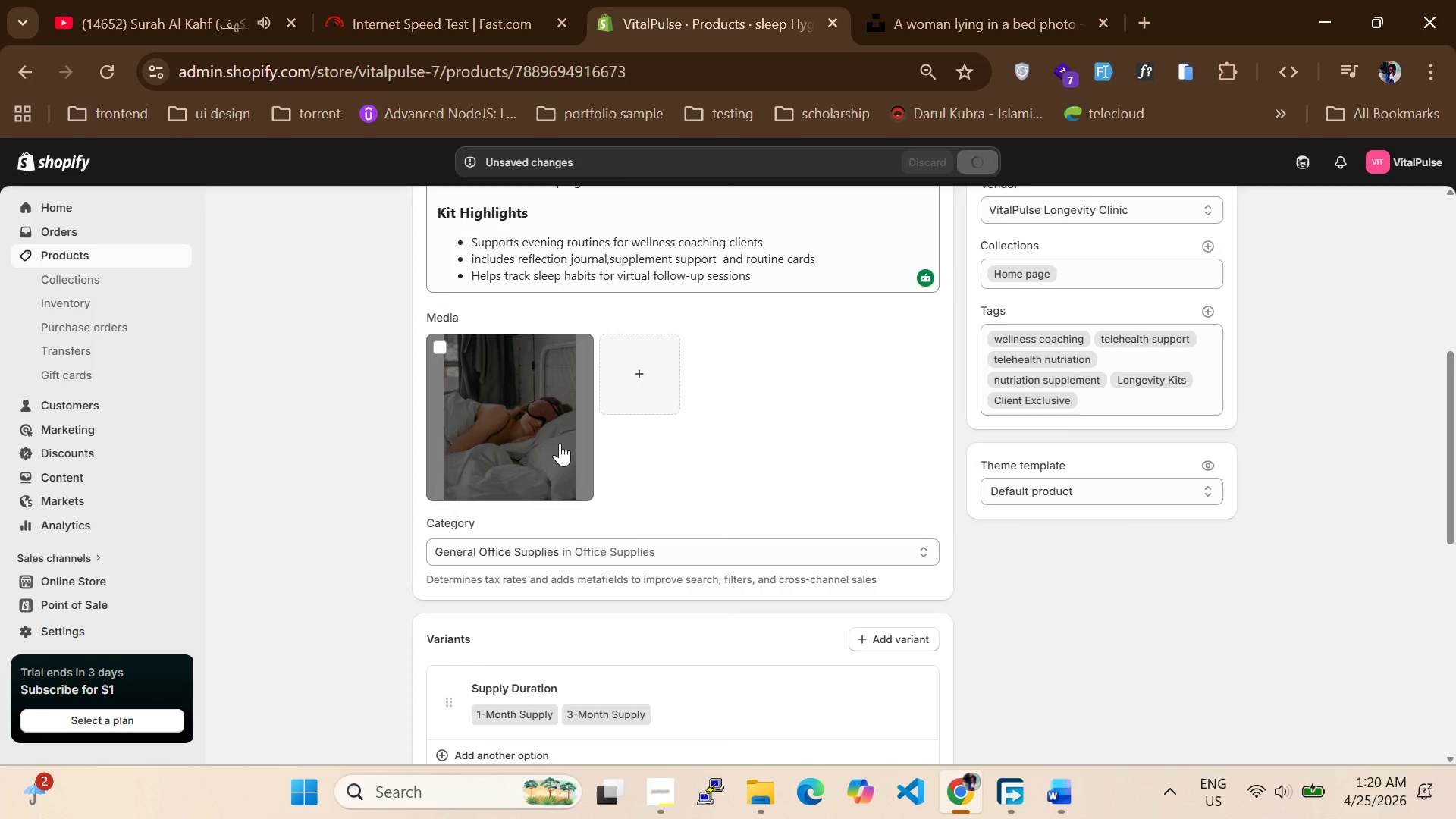 
double_click([560, 443])
 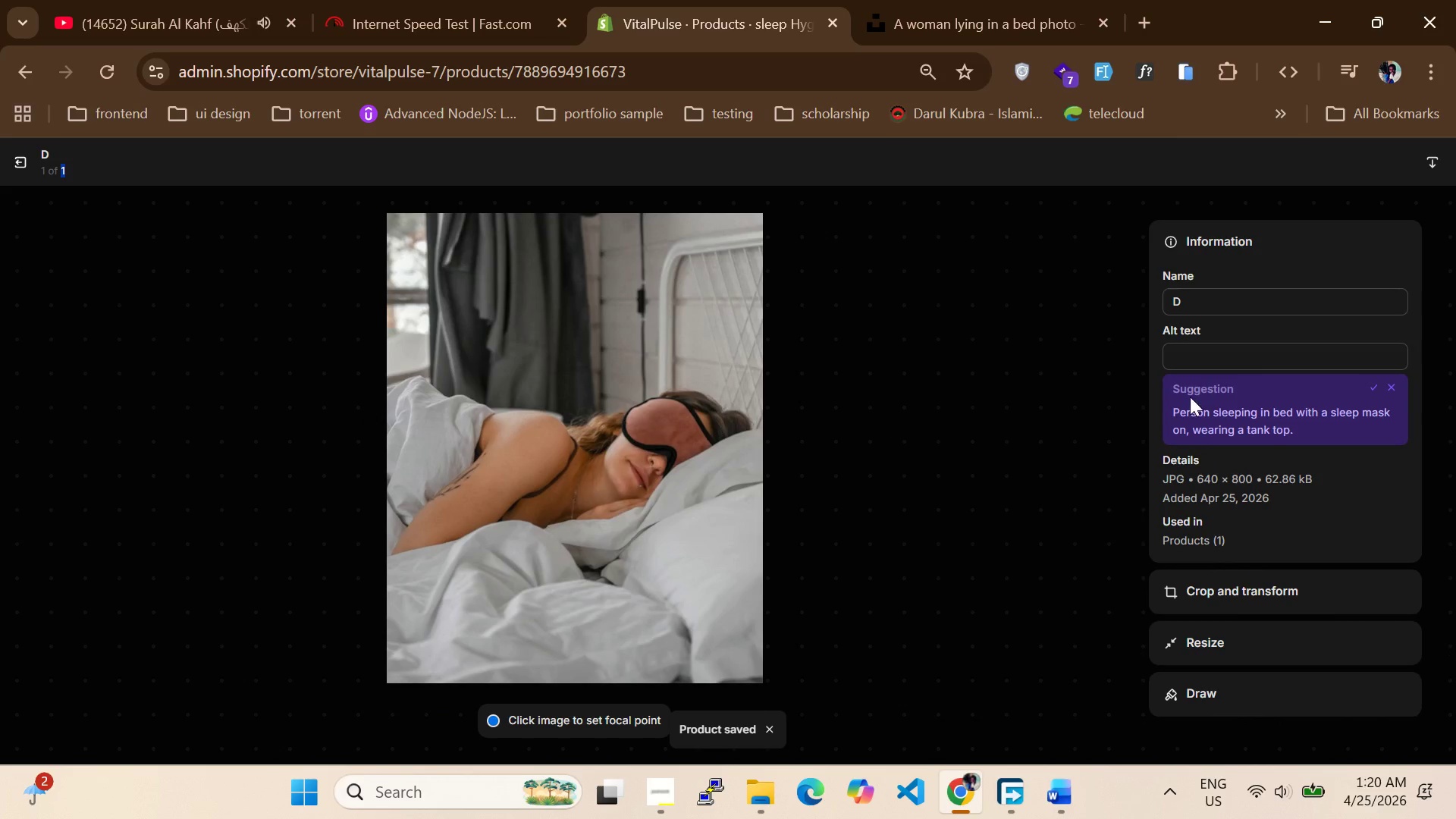 
left_click([1373, 383])
 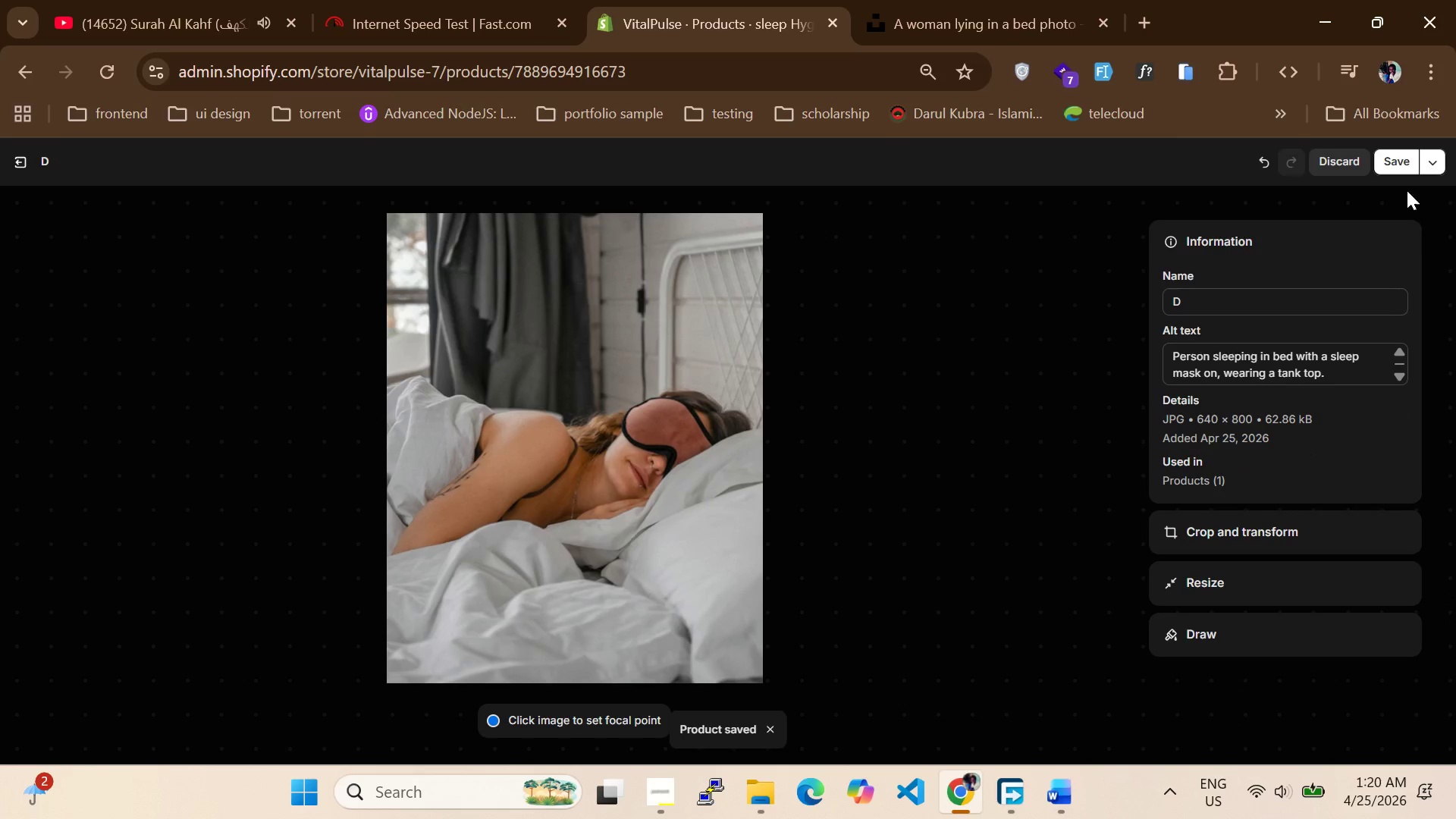 
left_click([1407, 156])
 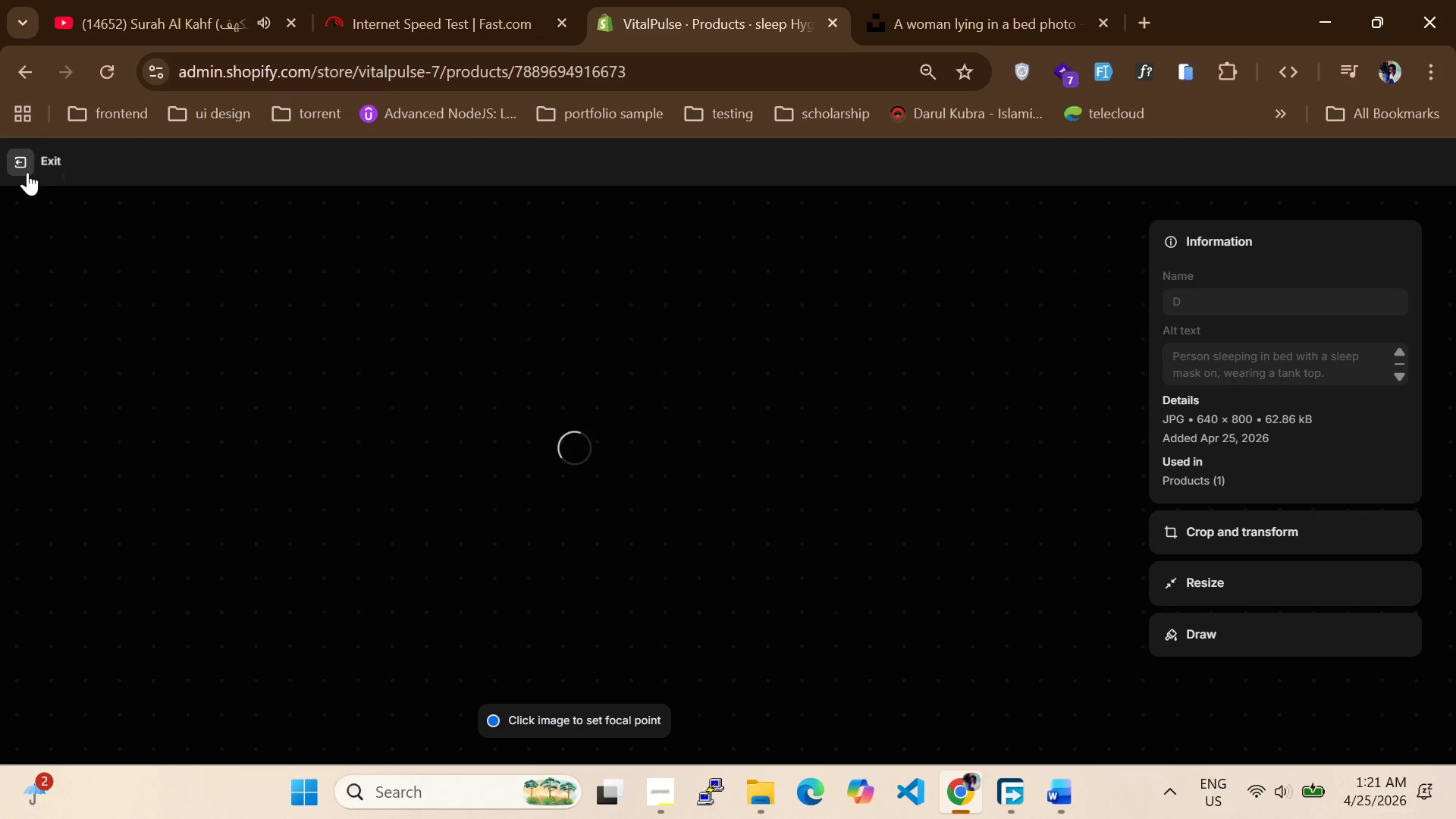 
left_click([15, 168])
 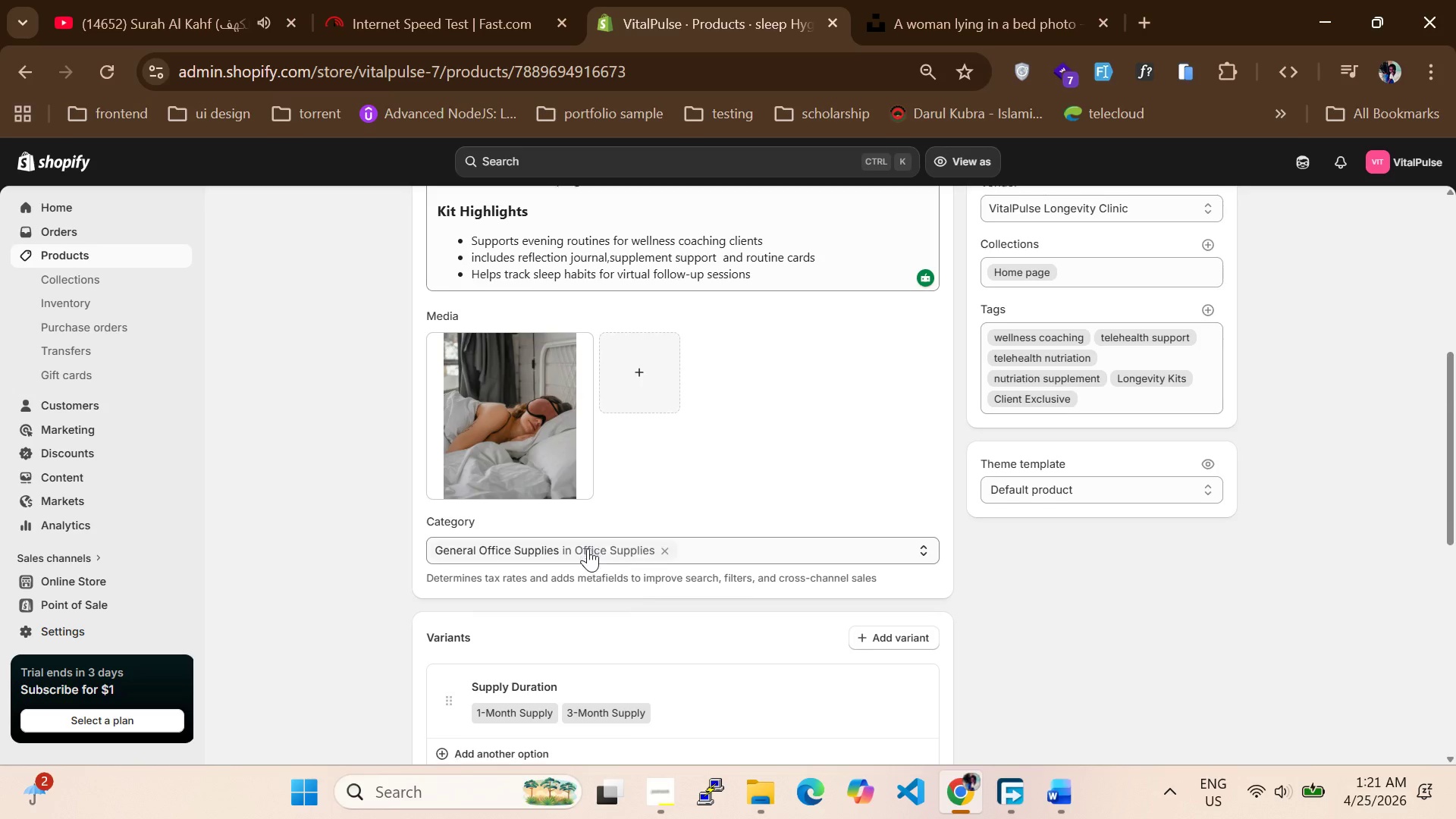 
scroll: coordinate [802, 491], scroll_direction: down, amount: 6.0
 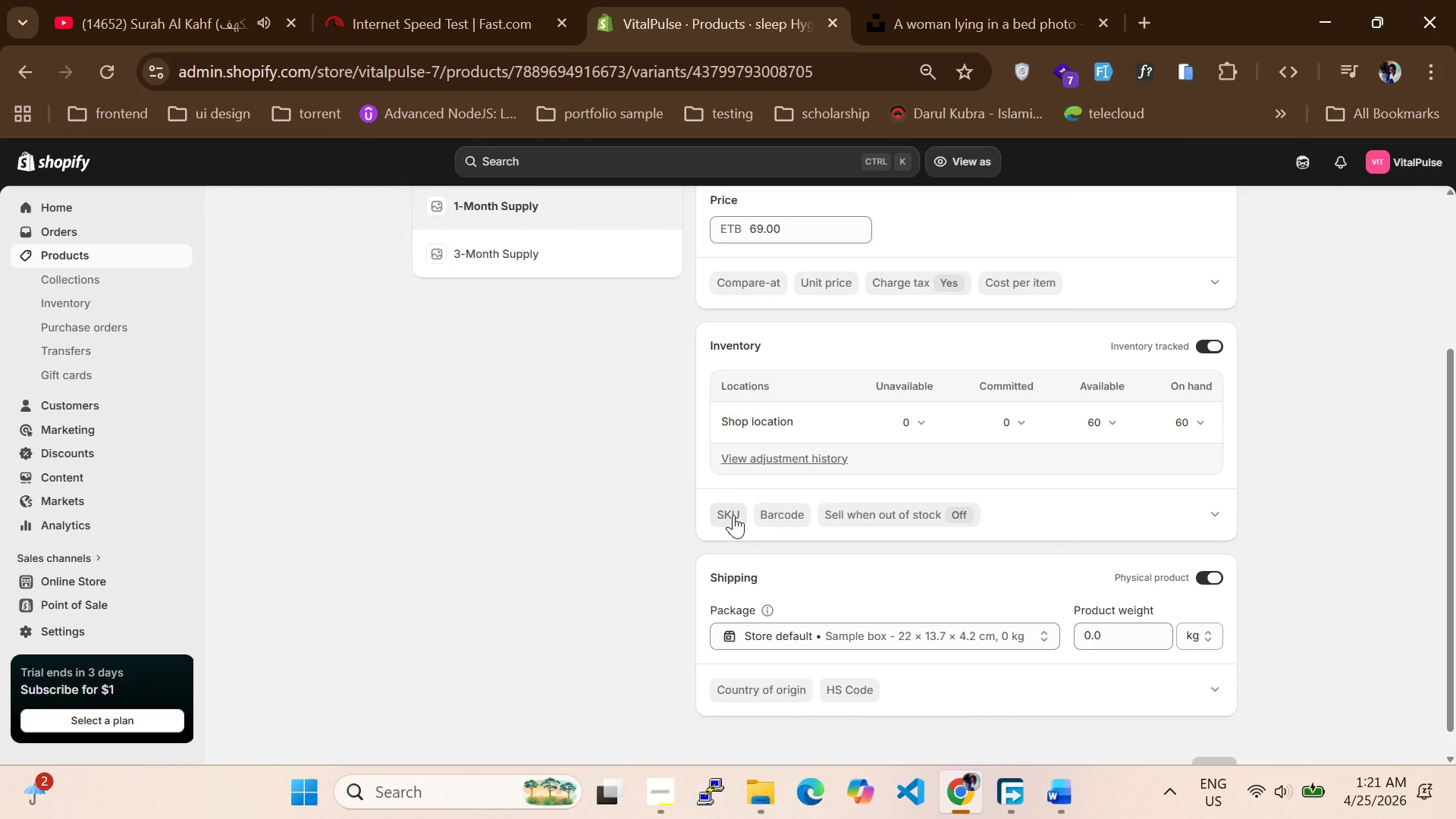 
left_click([733, 517])
 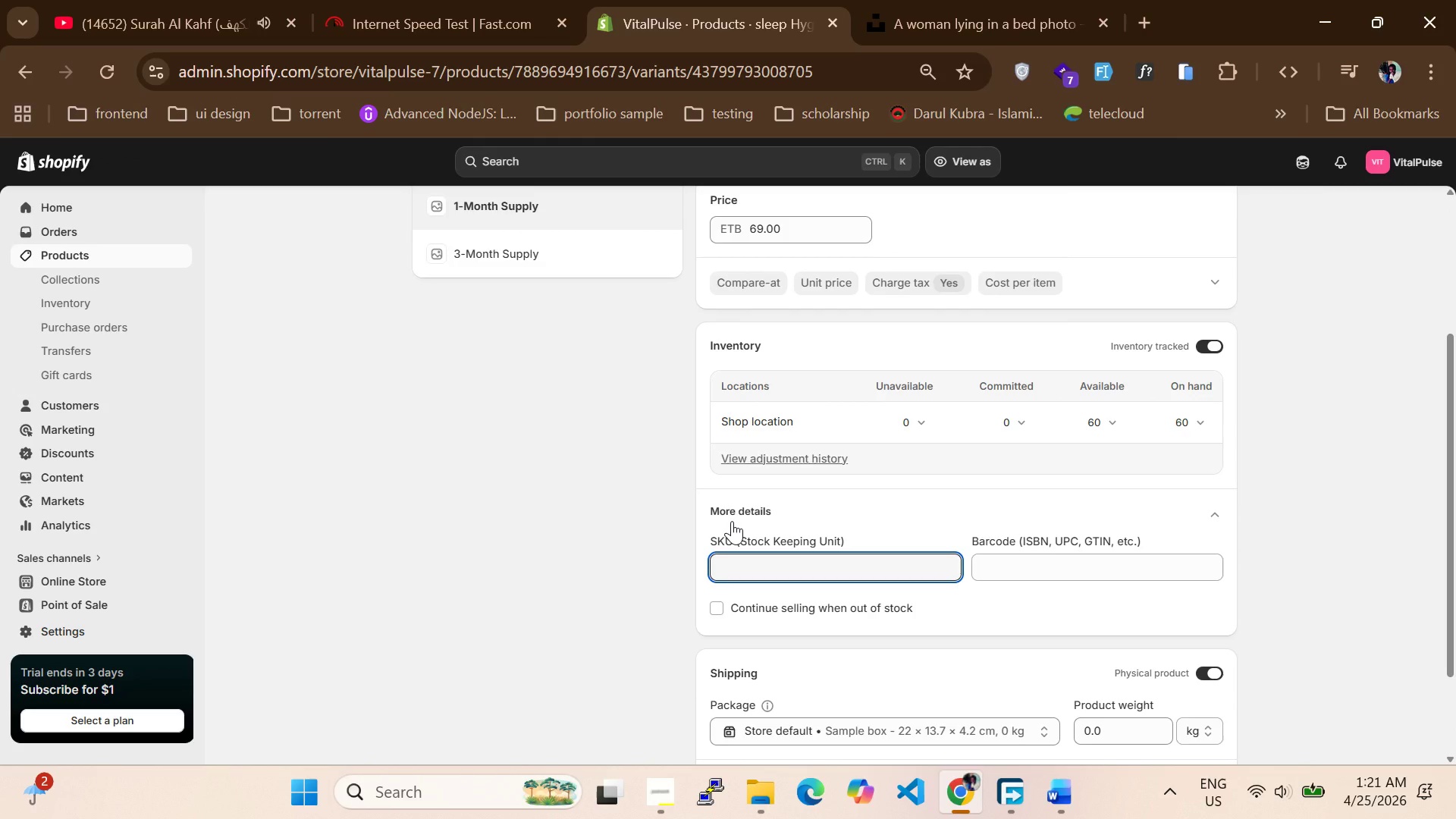 
scroll: coordinate [390, 435], scroll_direction: up, amount: 2.0
 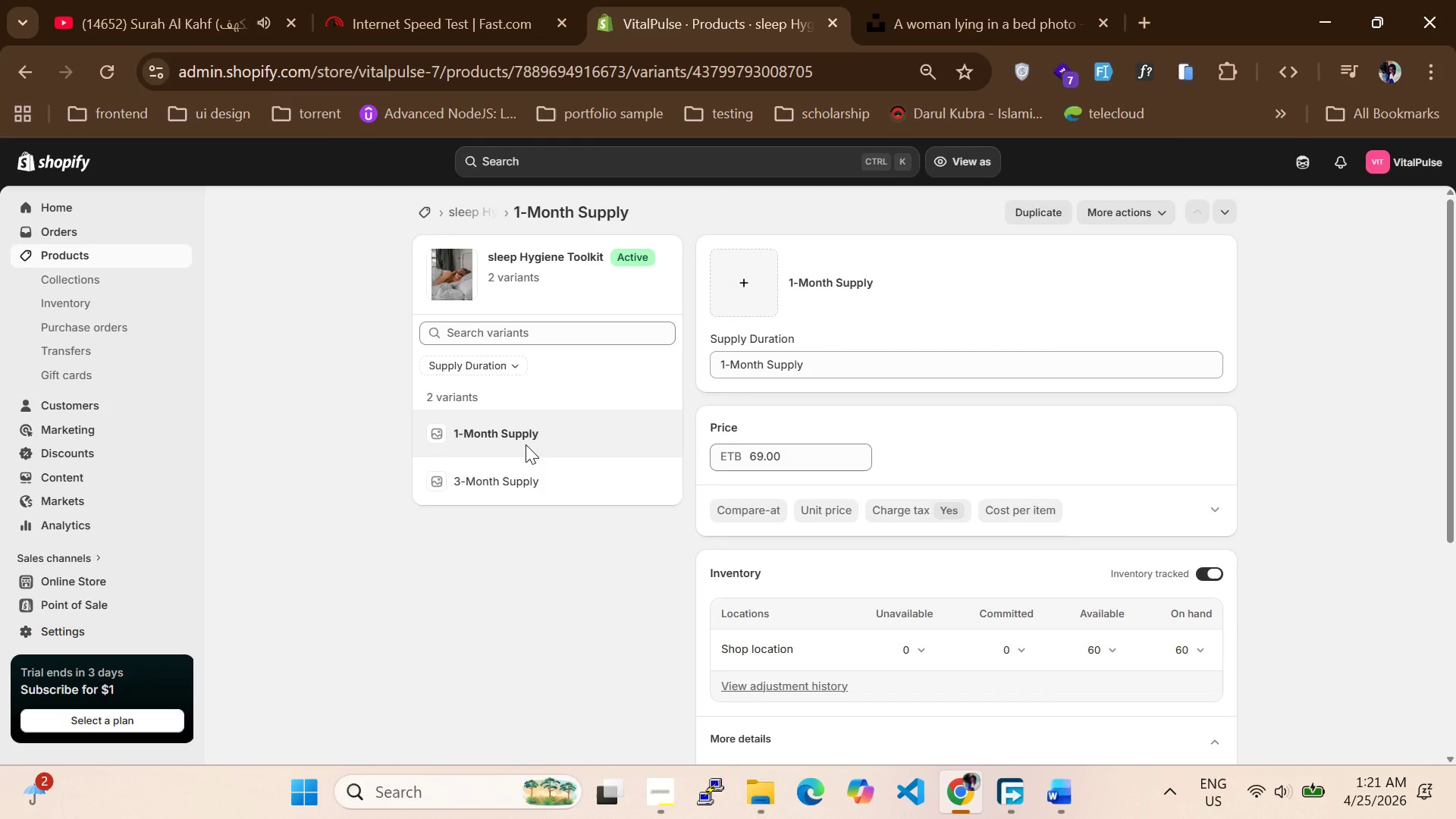 
wait(8.68)
 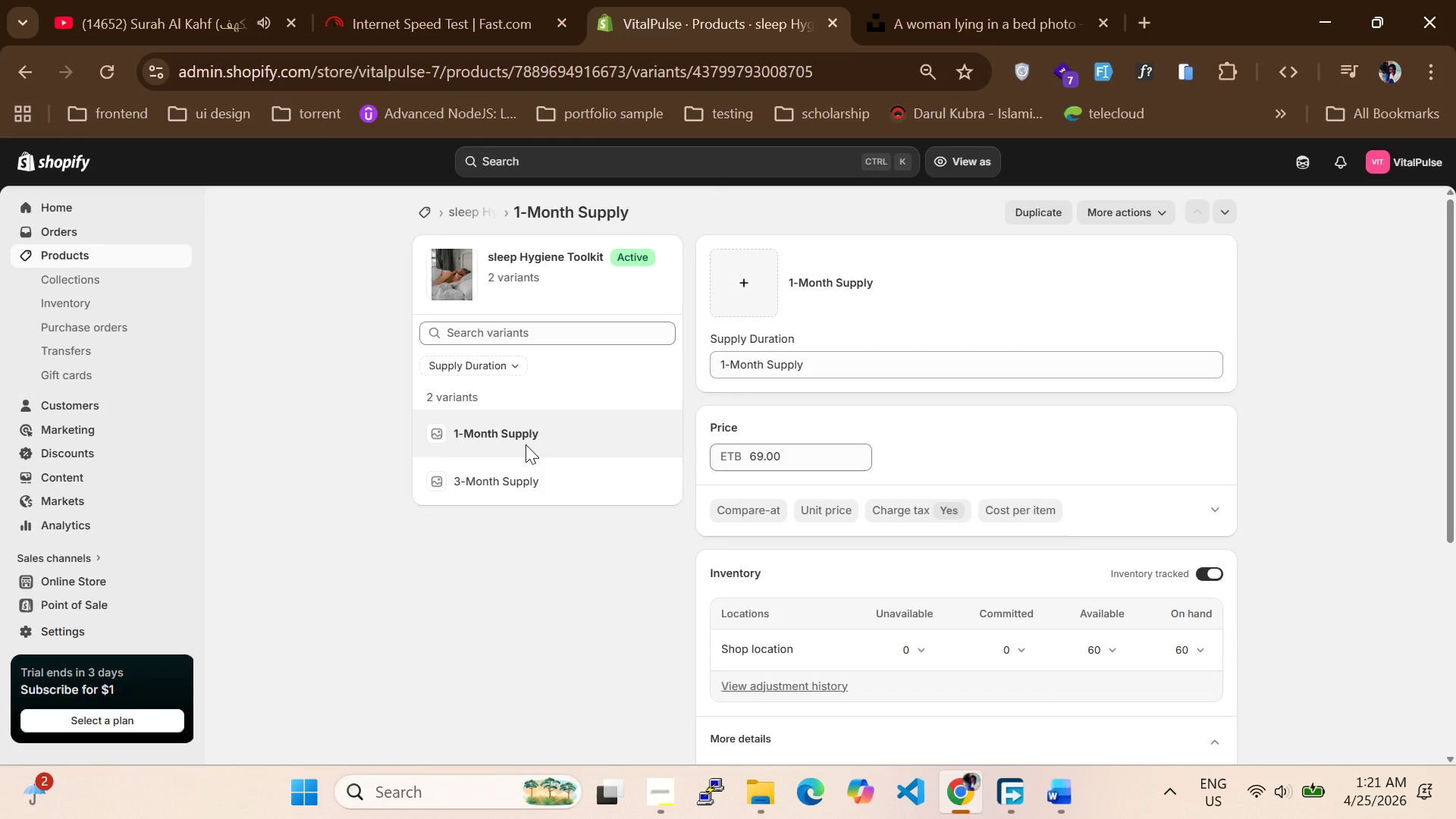 
scroll: coordinate [780, 532], scroll_direction: none, amount: 0.0
 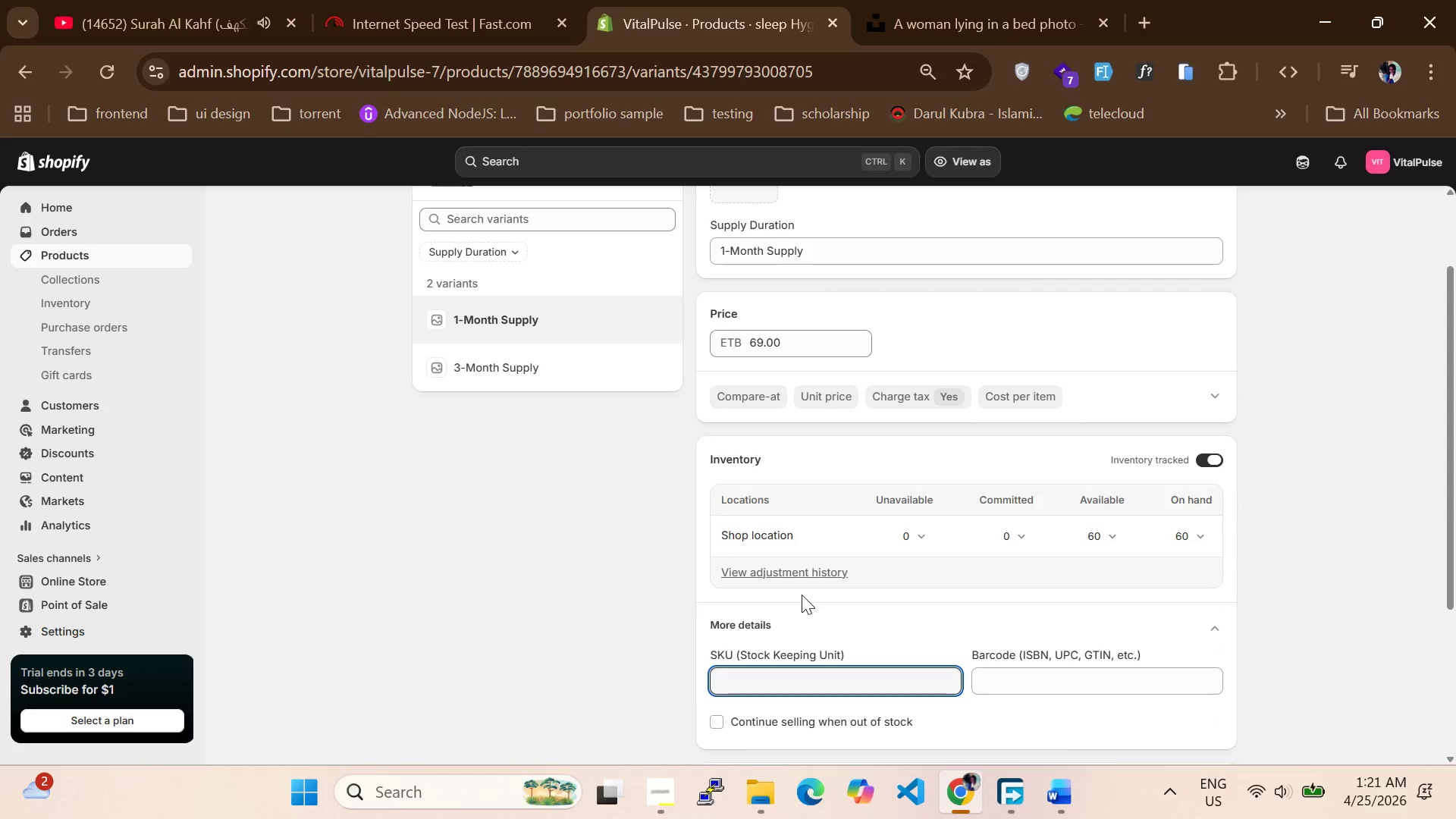 
type(VP-SHT-1M)
 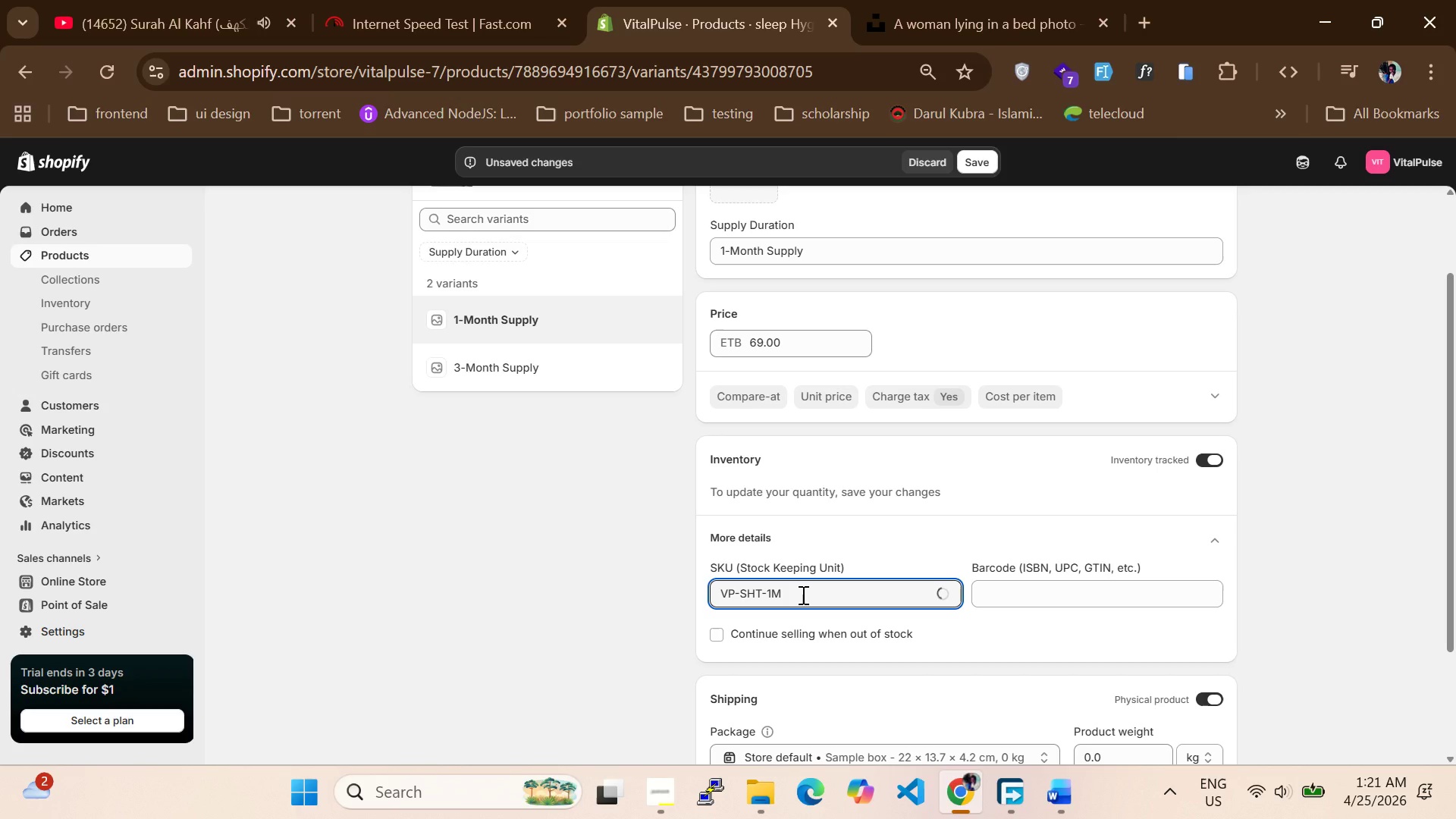 
hold_key(key=ControlLeft, duration=1.08)
 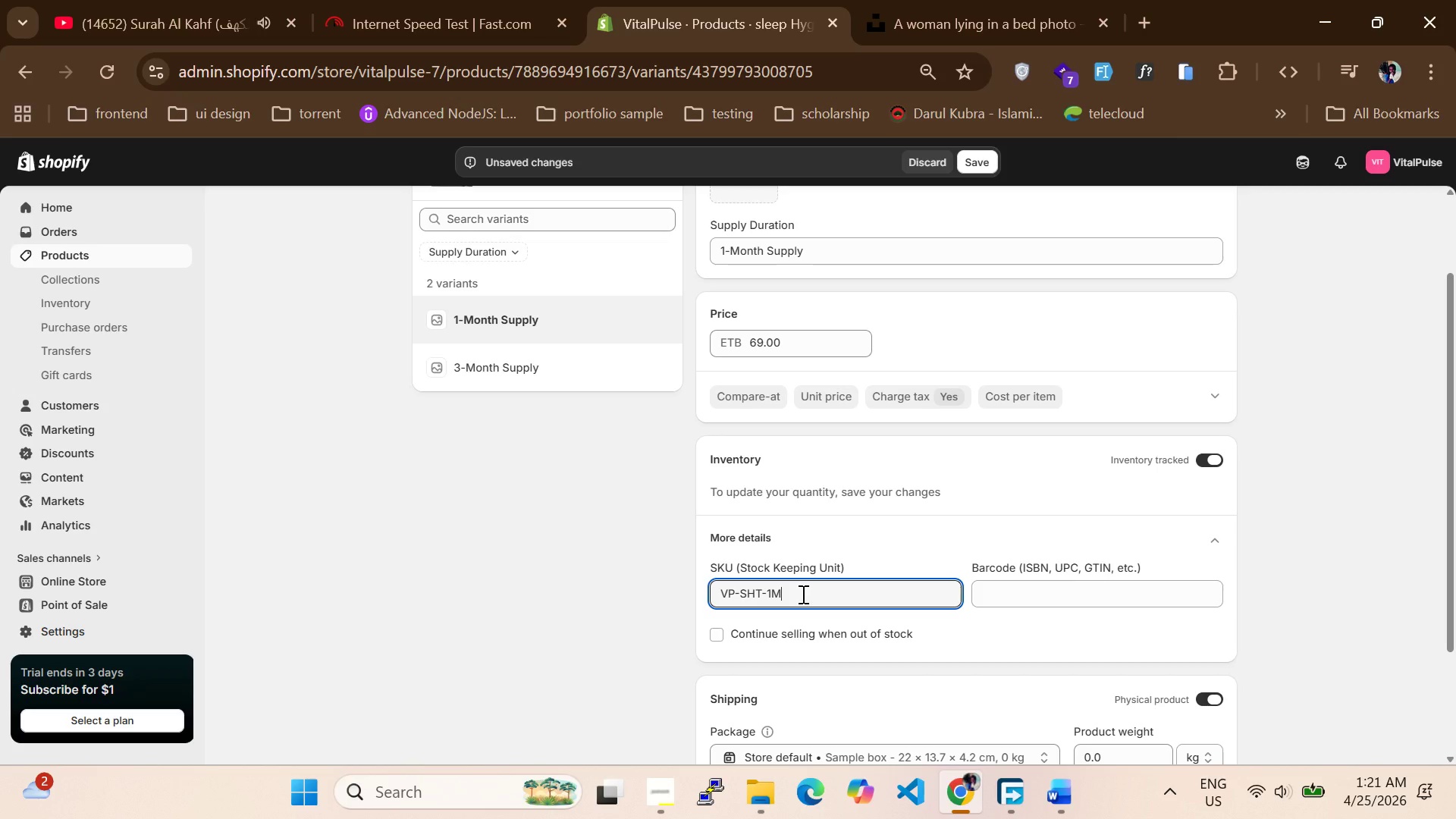 
key(Control+A)
 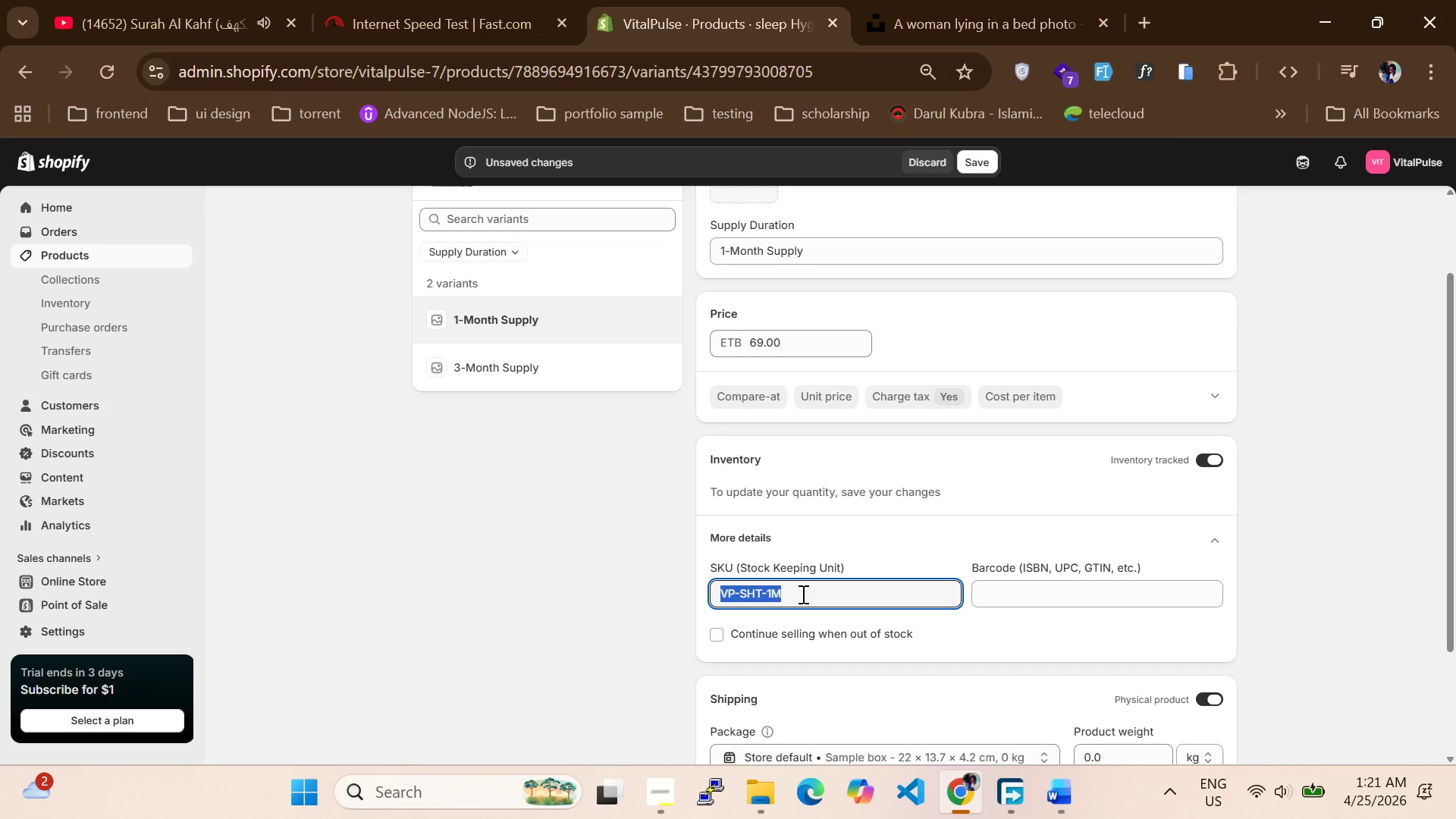 
key(Control+C)
 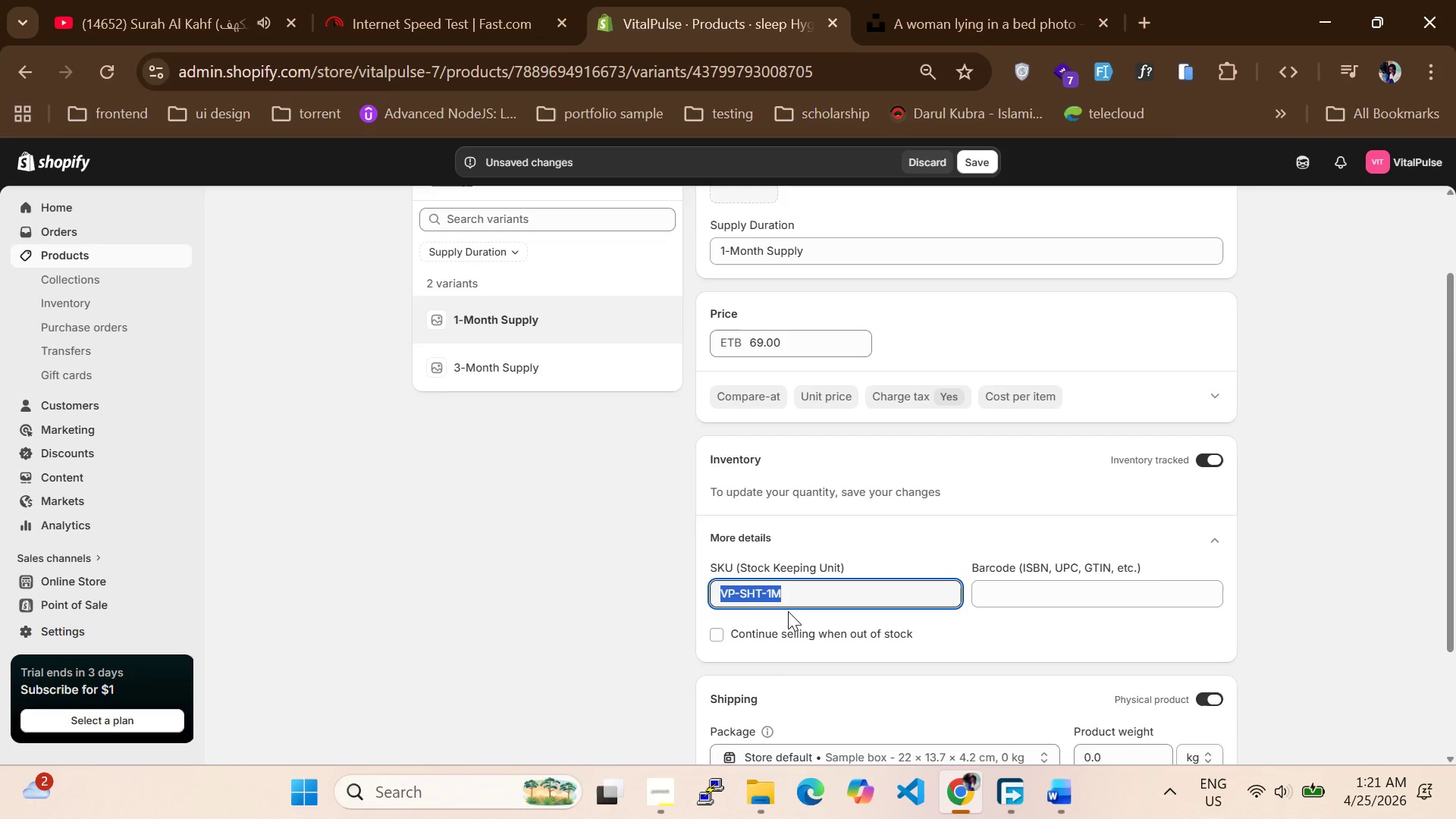 
scroll: coordinate [786, 611], scroll_direction: down, amount: 2.0
 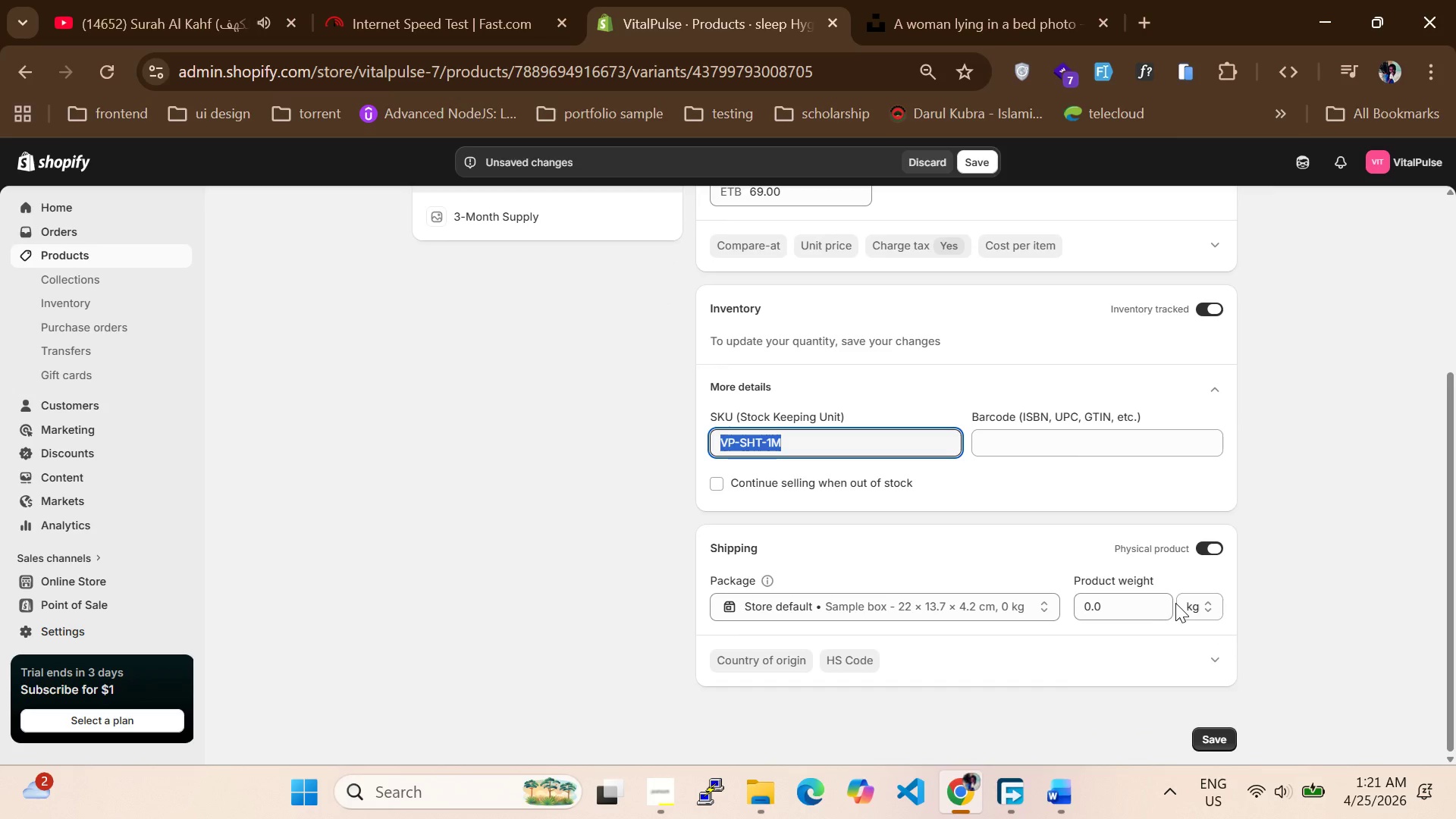 
left_click_drag(start_coordinate=[1166, 603], to_coordinate=[1016, 613])
 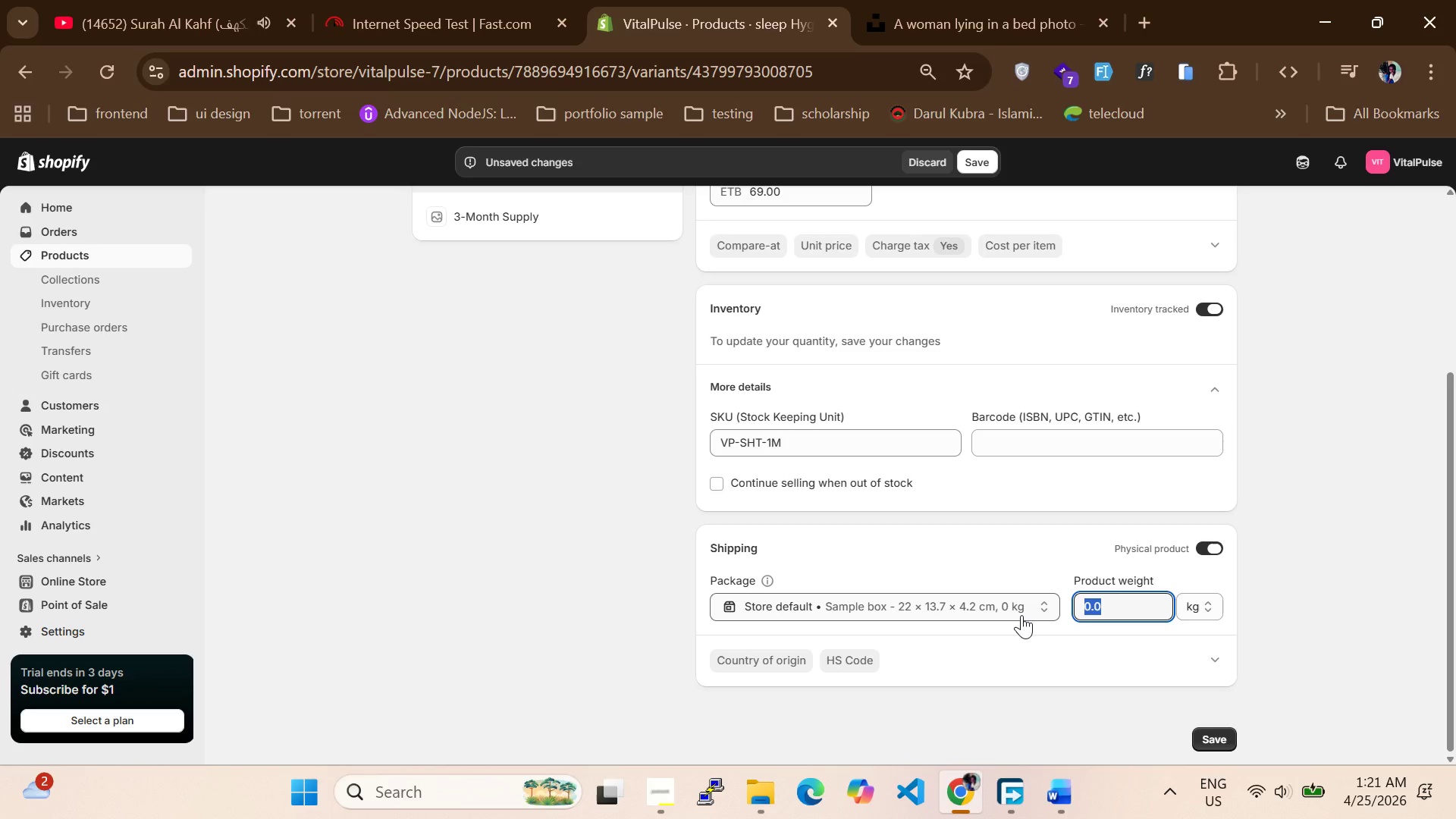 
key(1)
 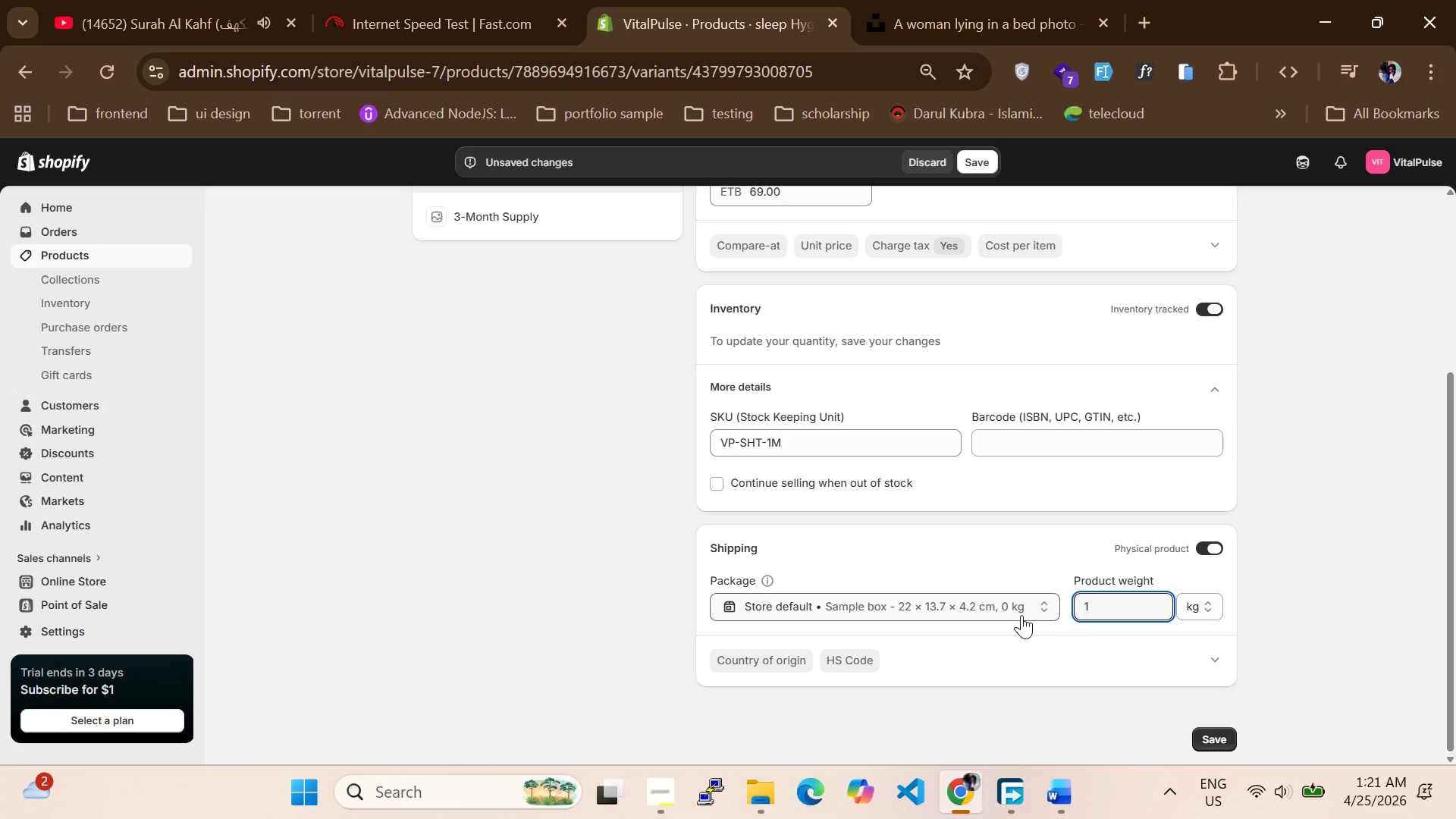 
key(Period)
 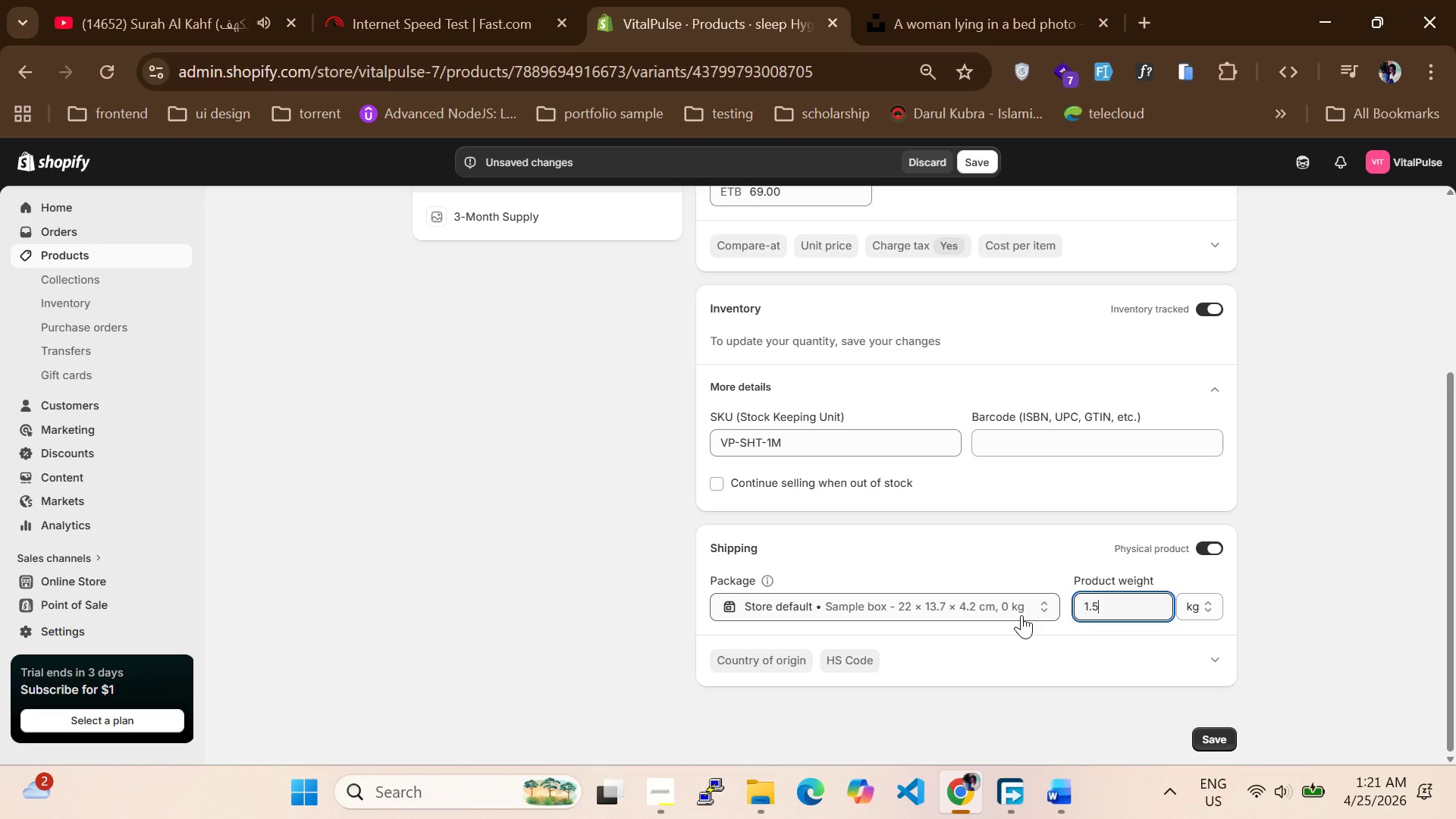 
key(5)
 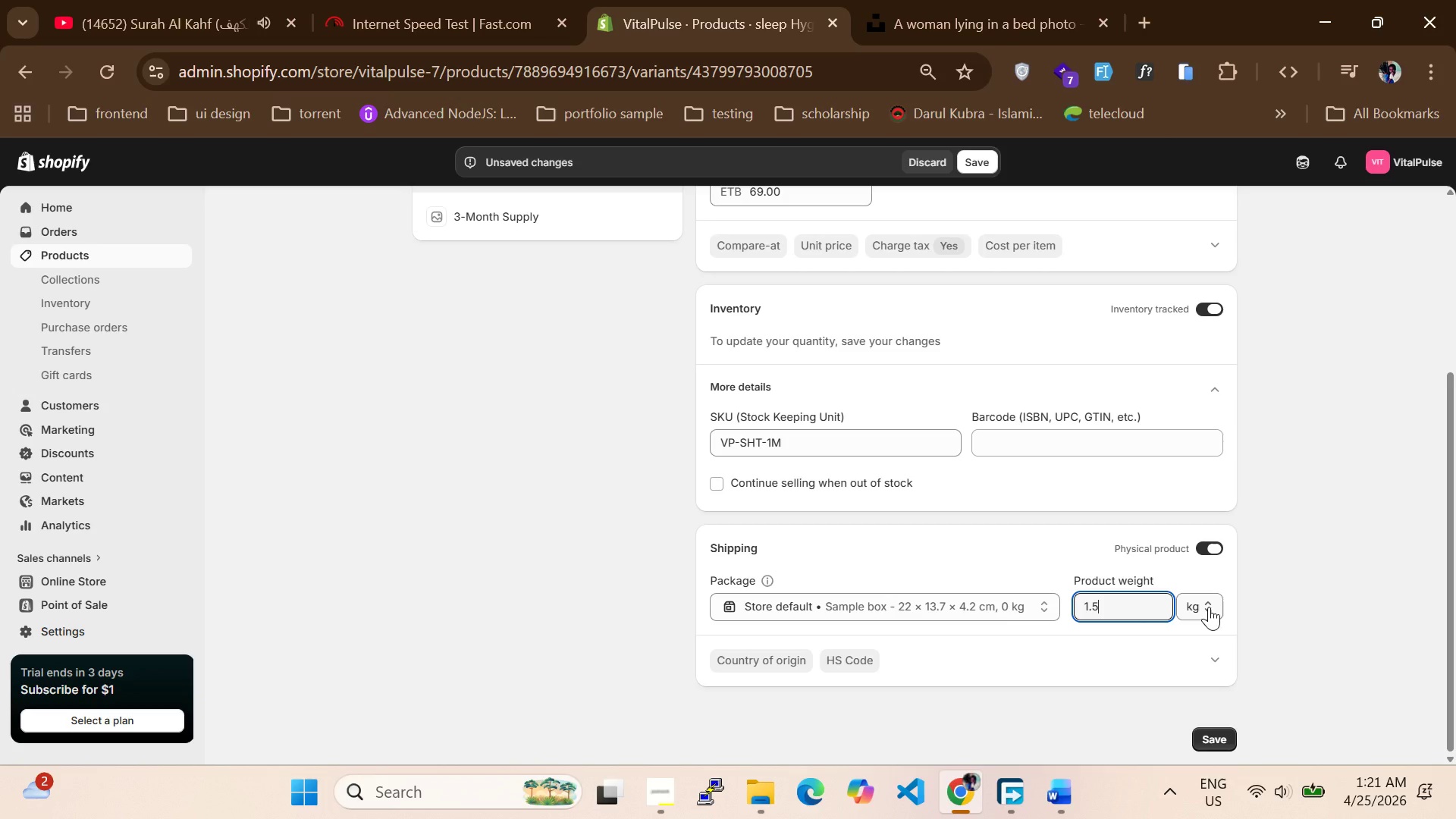 
left_click([1200, 607])
 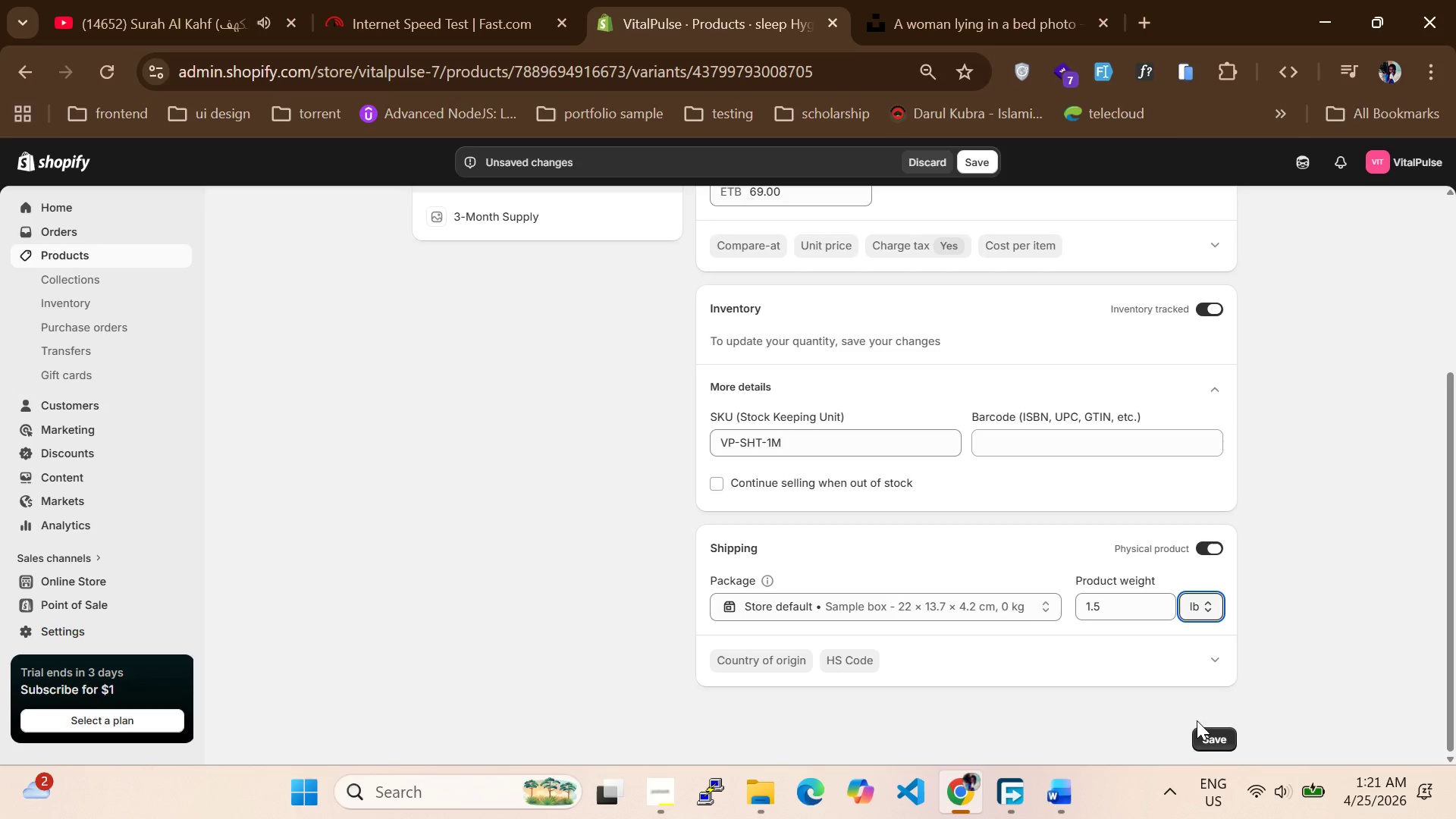 
left_click([1208, 738])
 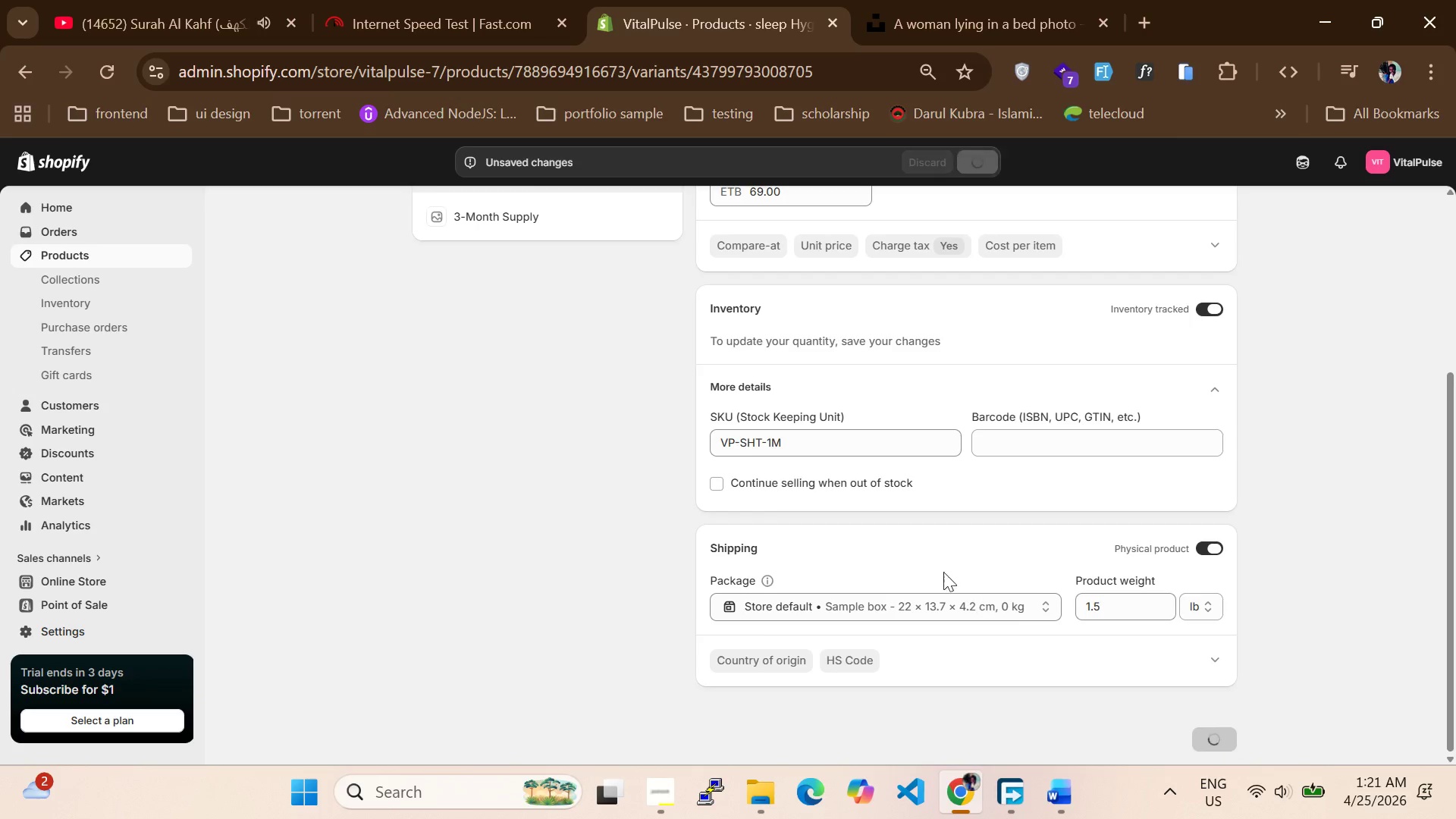 
scroll: coordinate [938, 568], scroll_direction: up, amount: 1.0
 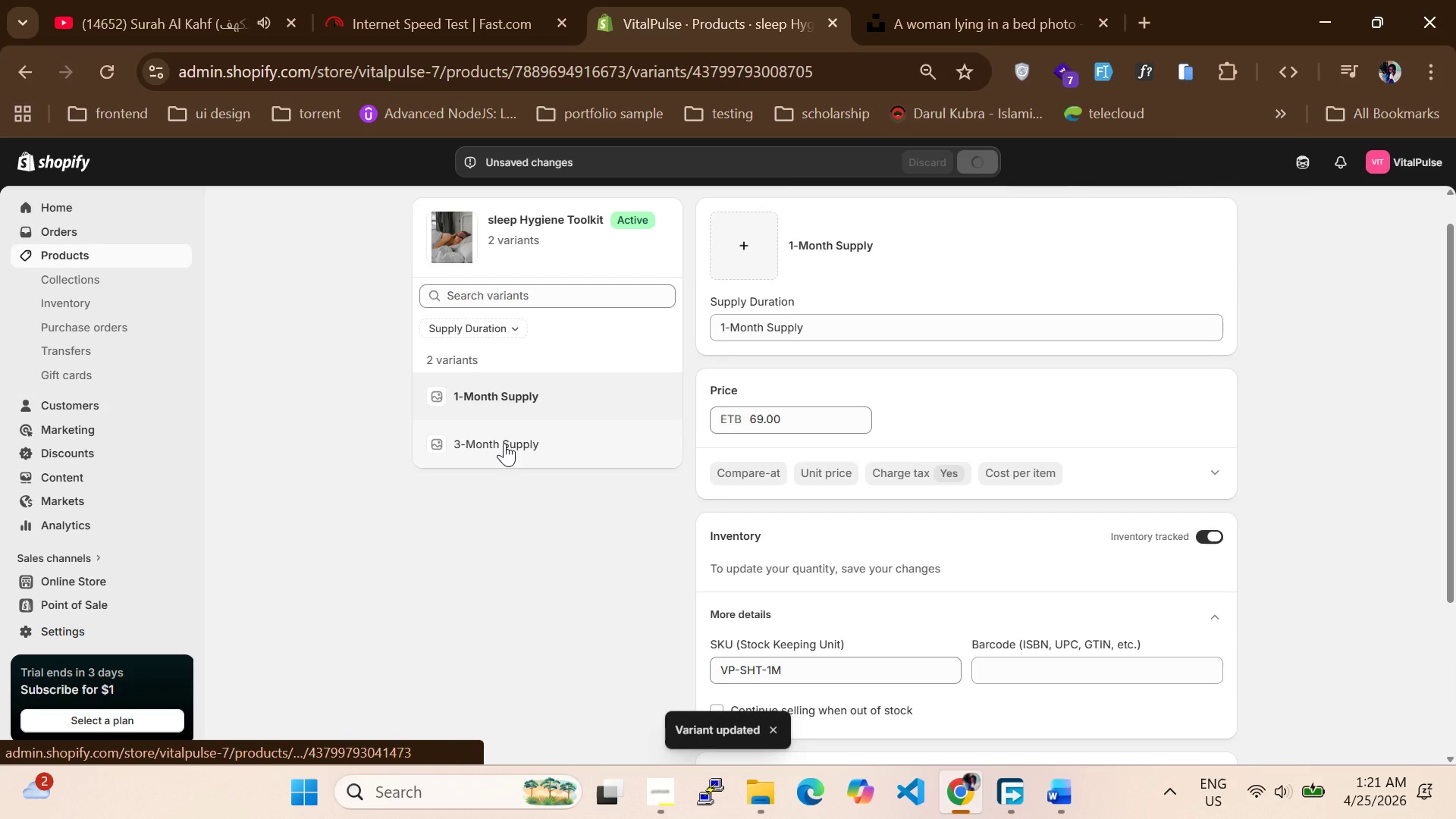 
double_click([504, 443])
 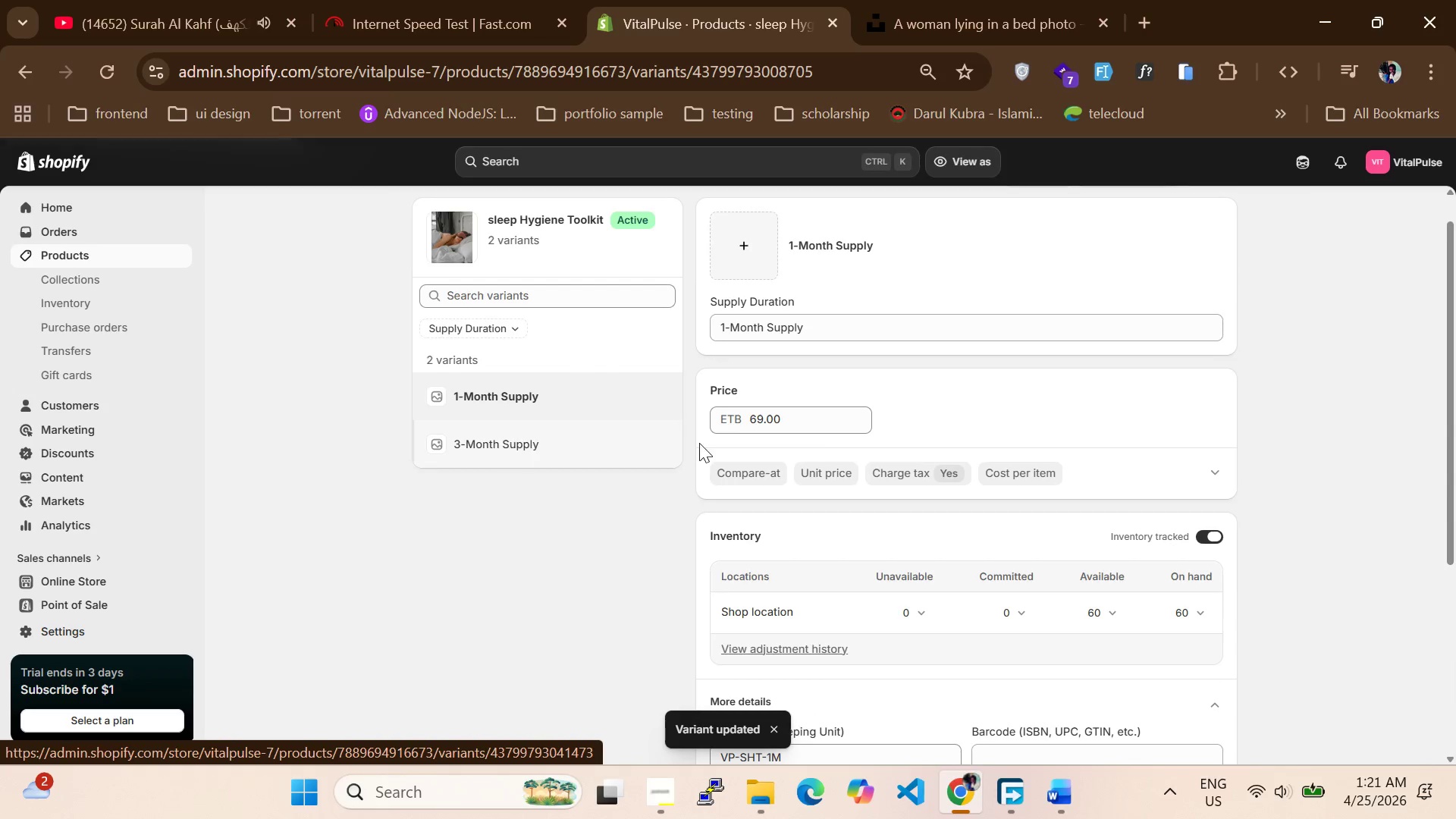 
scroll: coordinate [817, 447], scroll_direction: down, amount: 1.0
 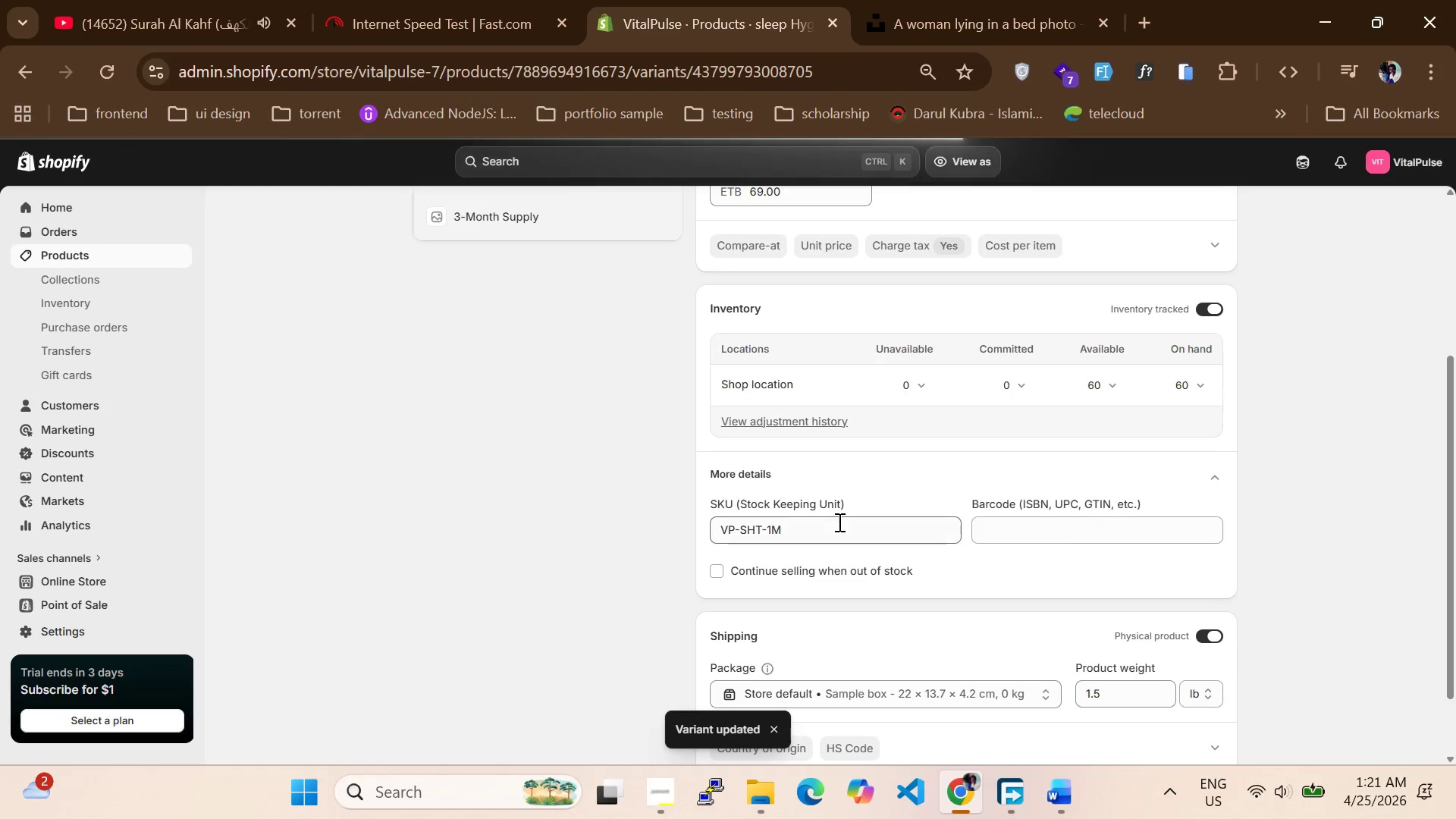 
left_click([838, 522])
 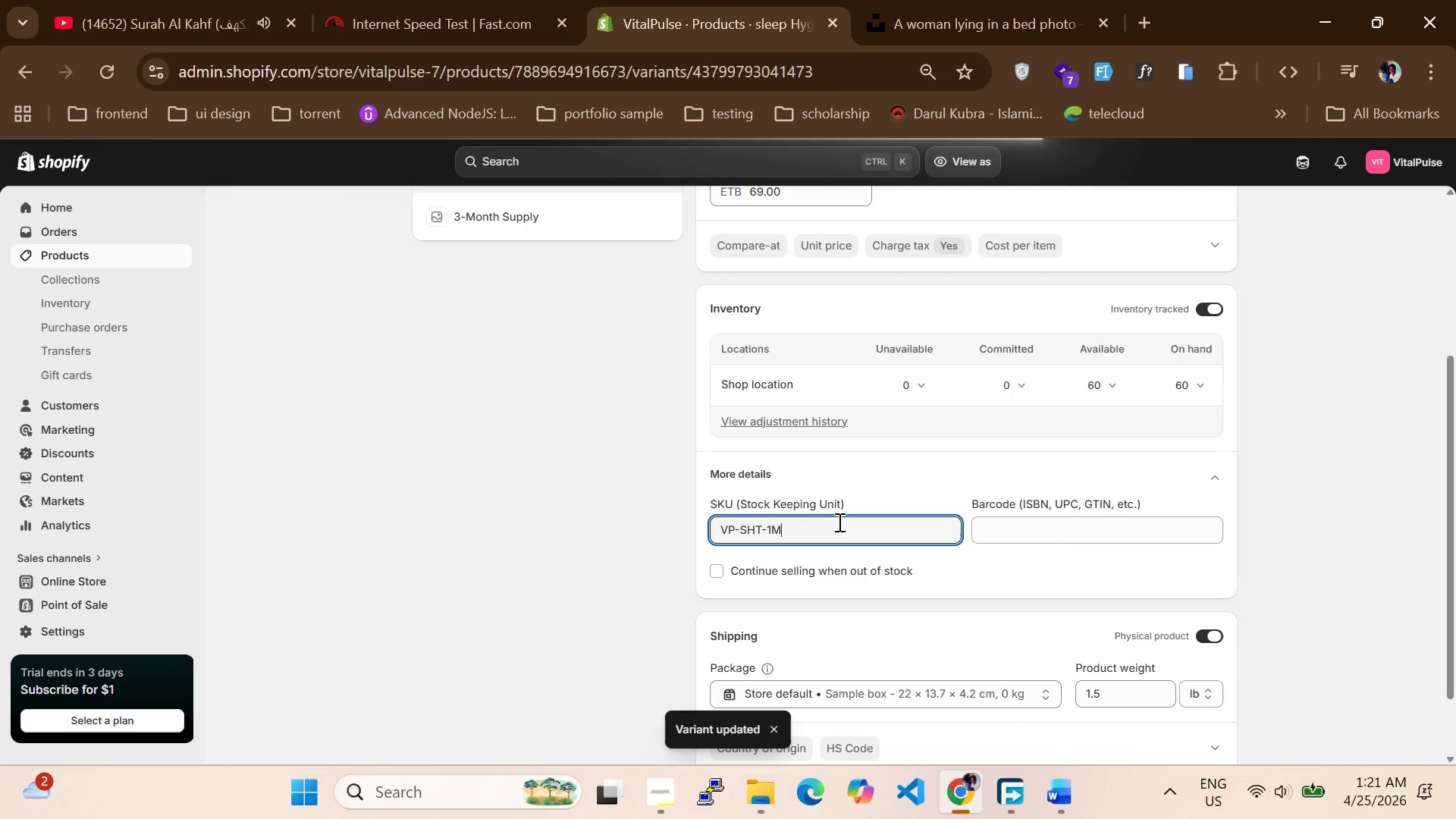 
key(Control+A)
 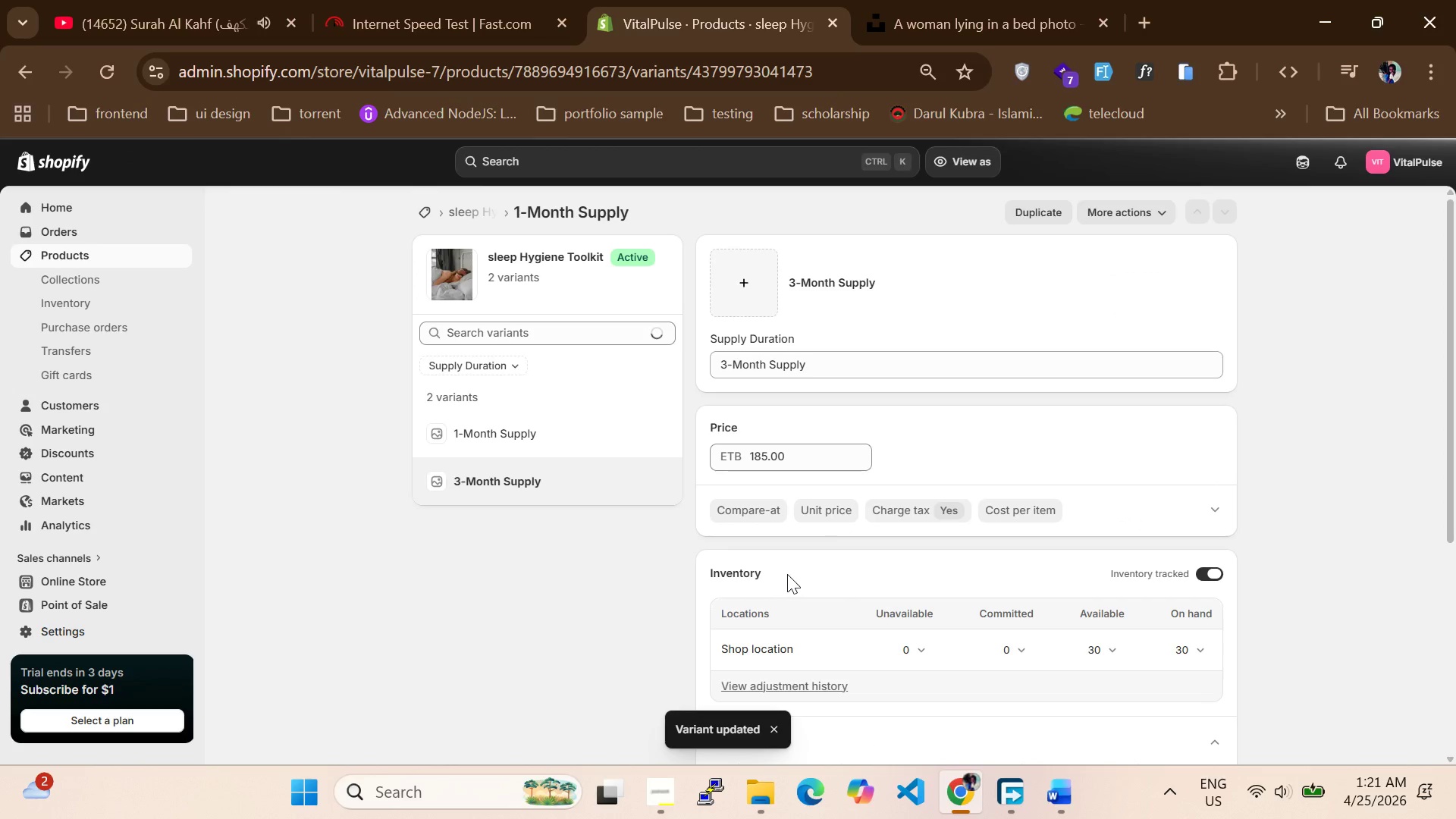 
scroll: coordinate [787, 574], scroll_direction: down, amount: 2.0
 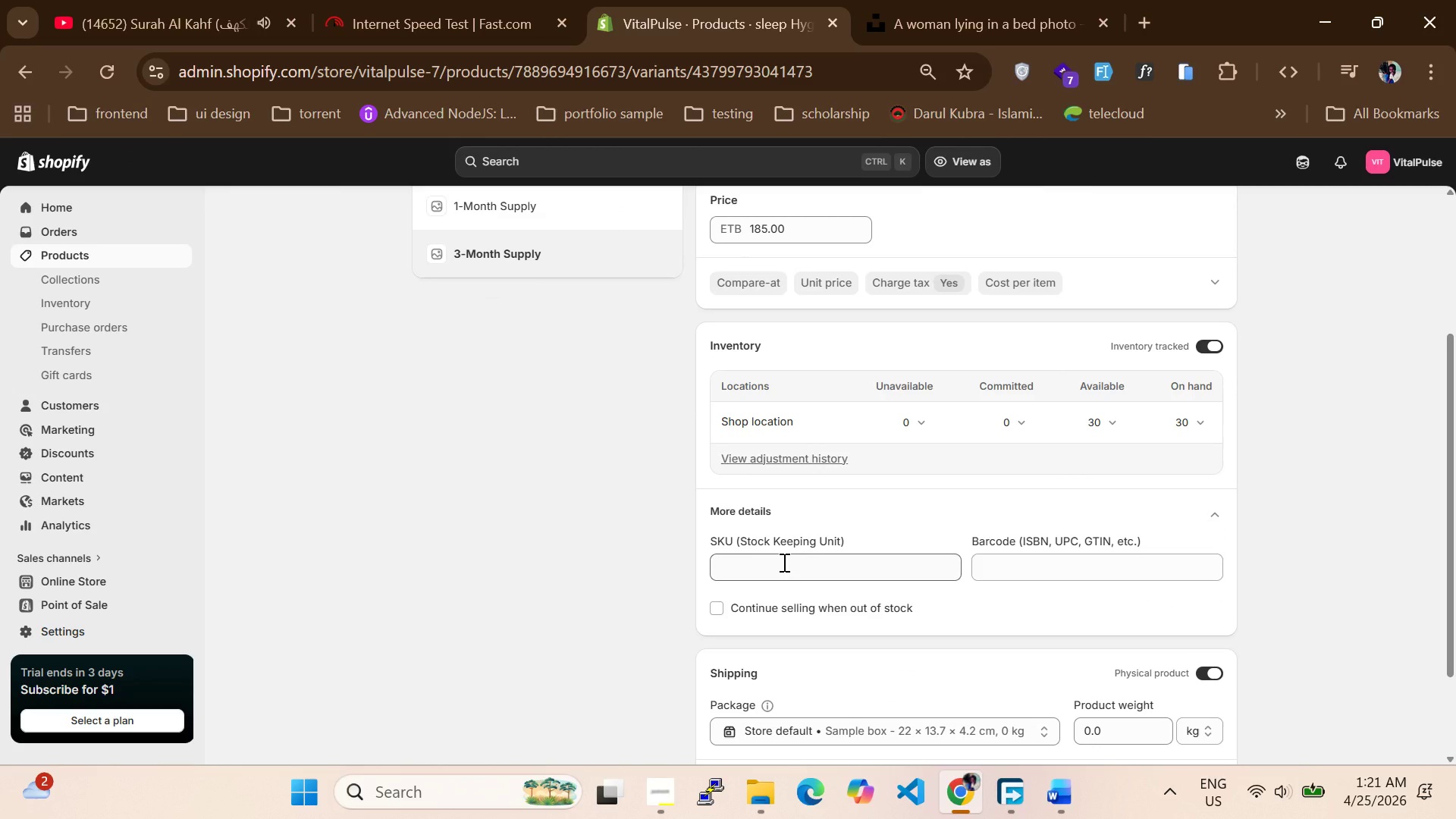 
left_click([783, 563])
 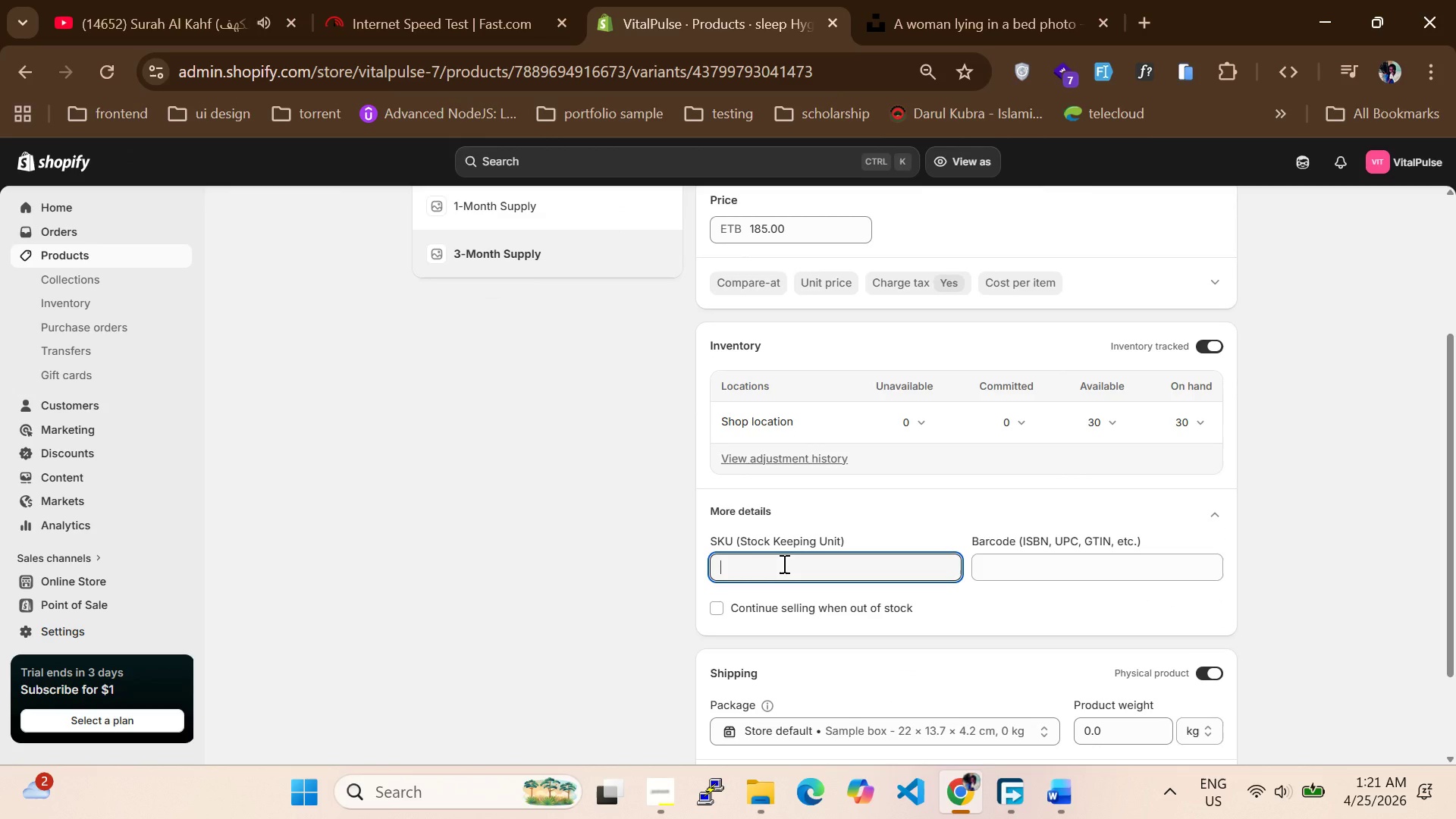 
key(Control+V)
 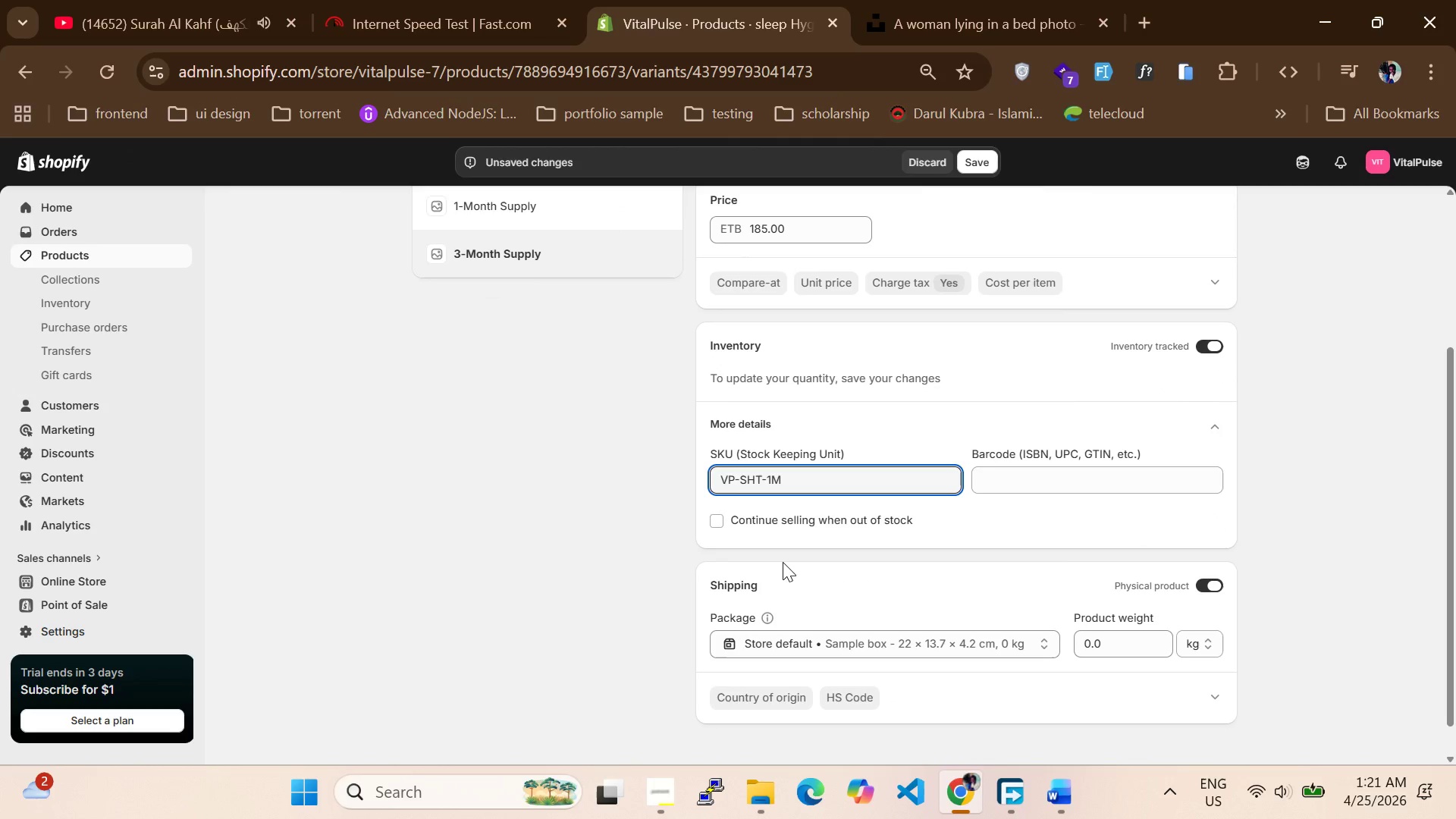 
key(ArrowLeft)
 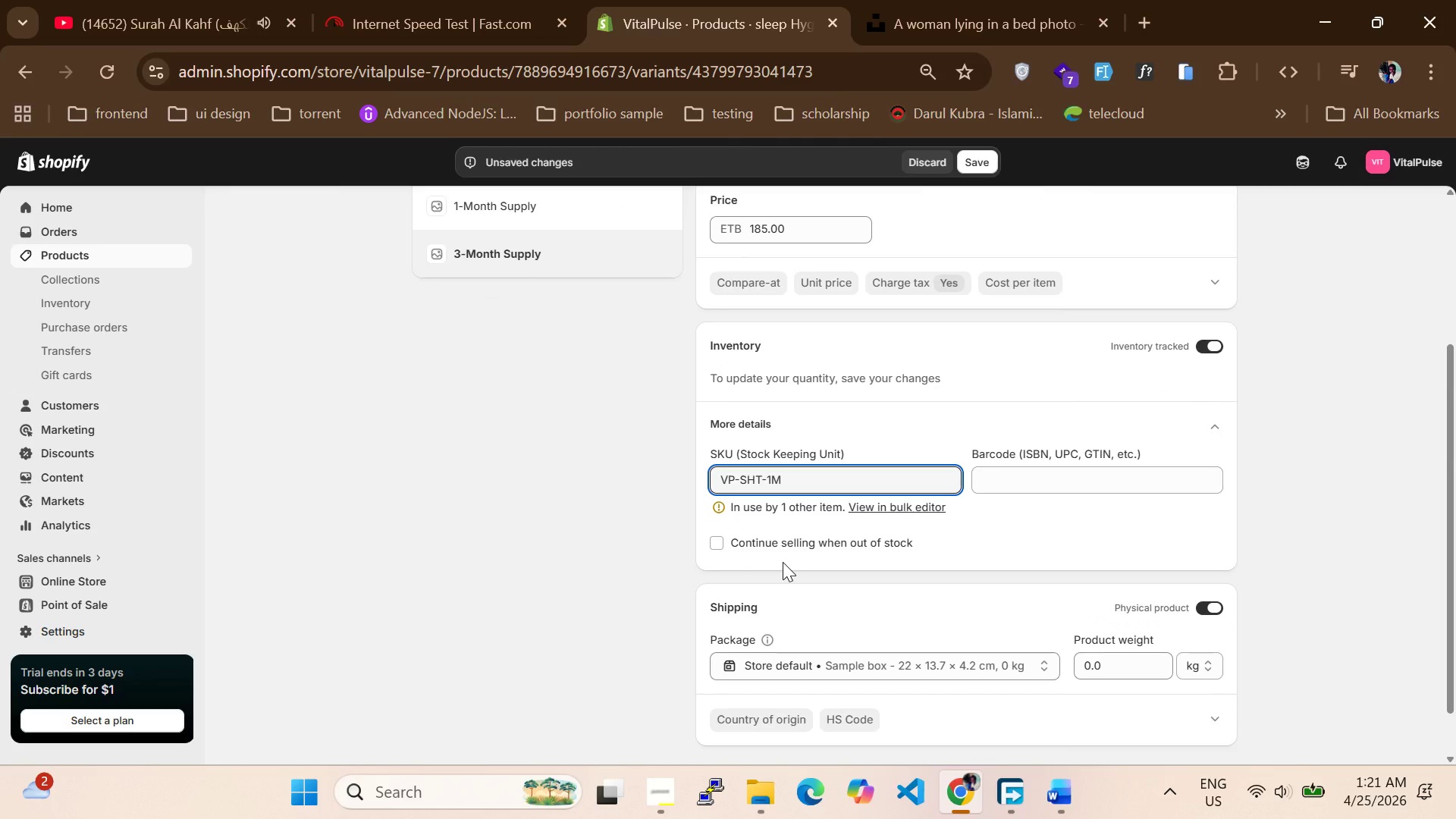 
key(Backspace)
 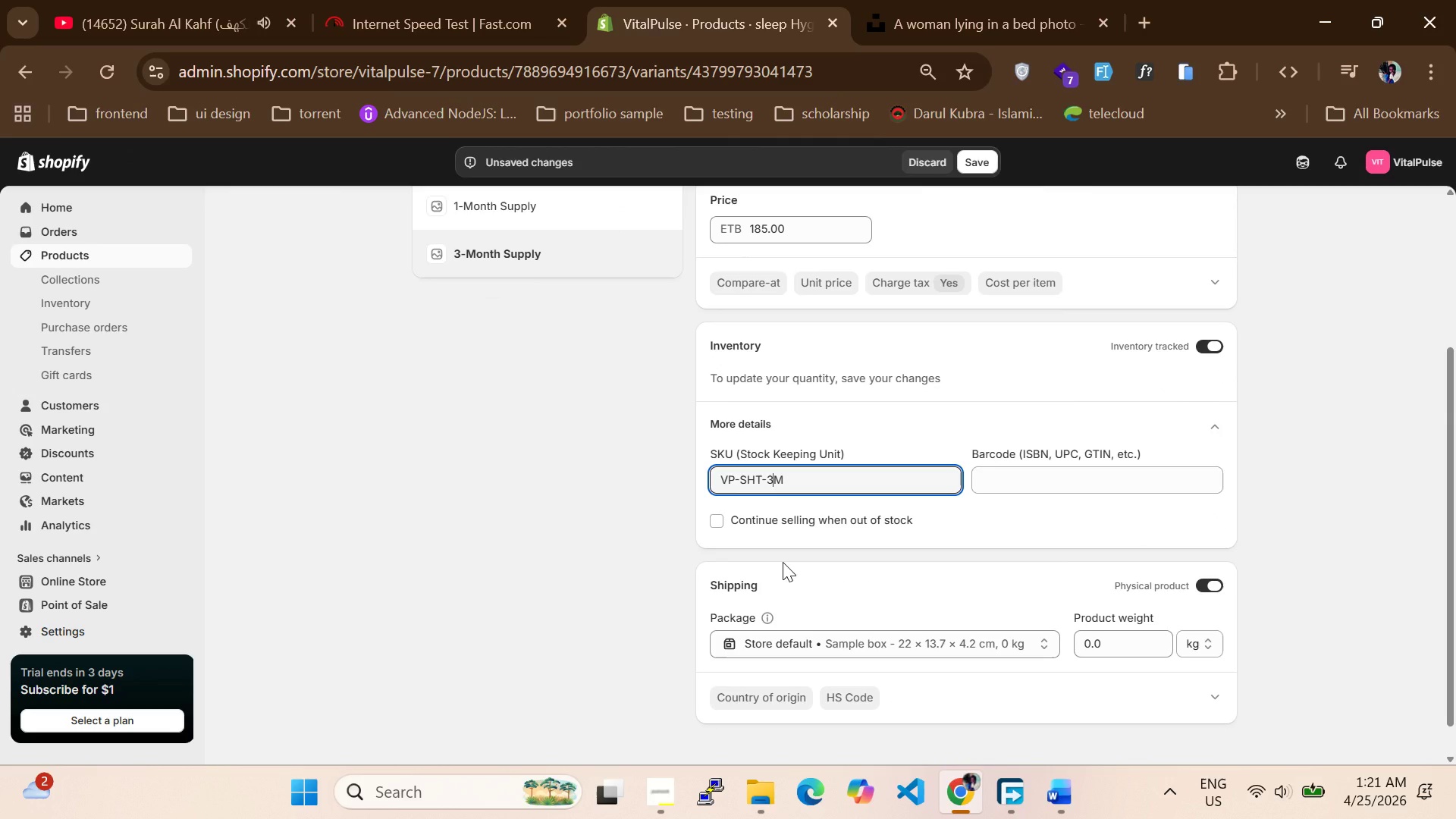 
key(3)
 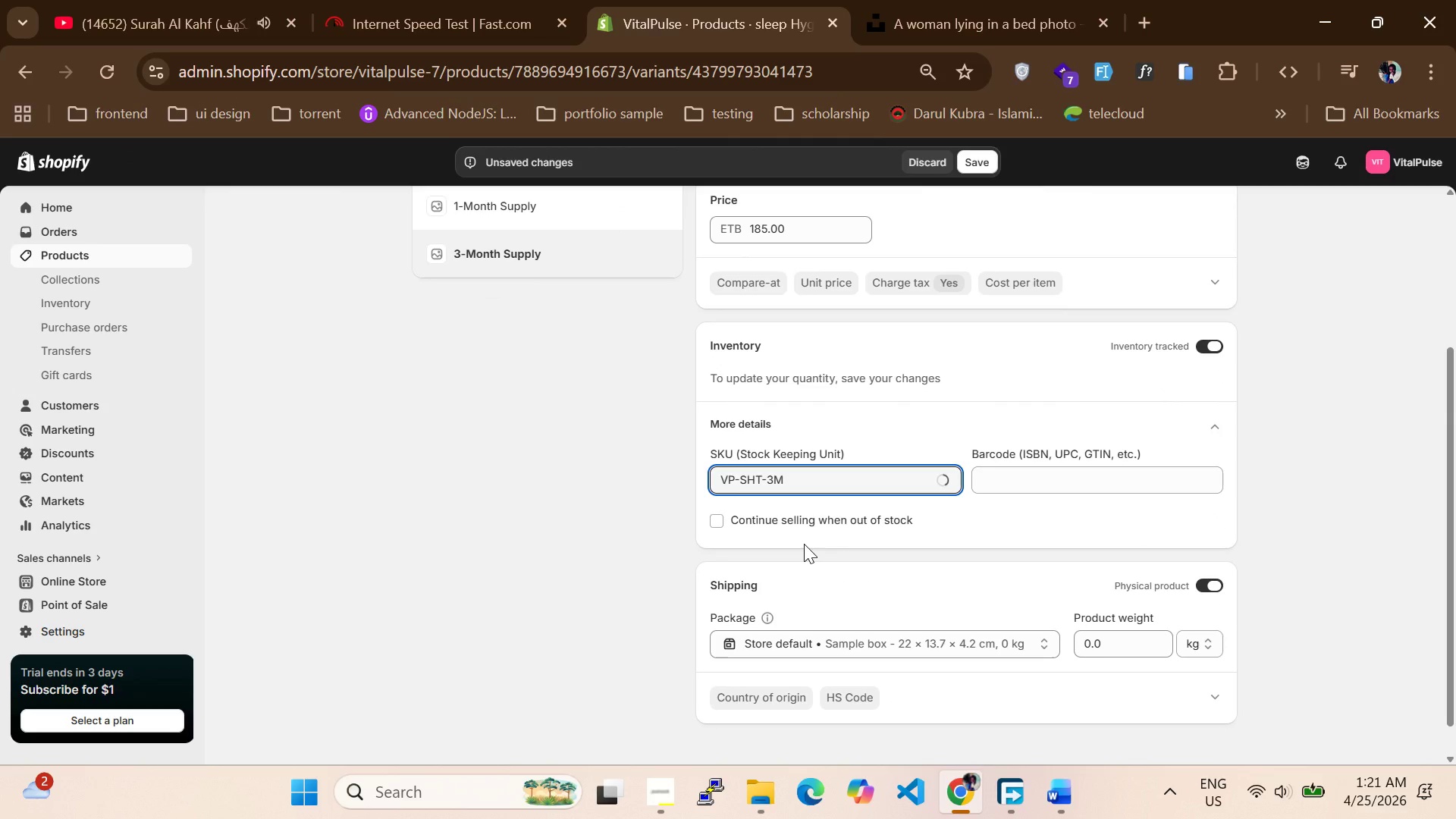 
scroll: coordinate [839, 538], scroll_direction: down, amount: 2.0
 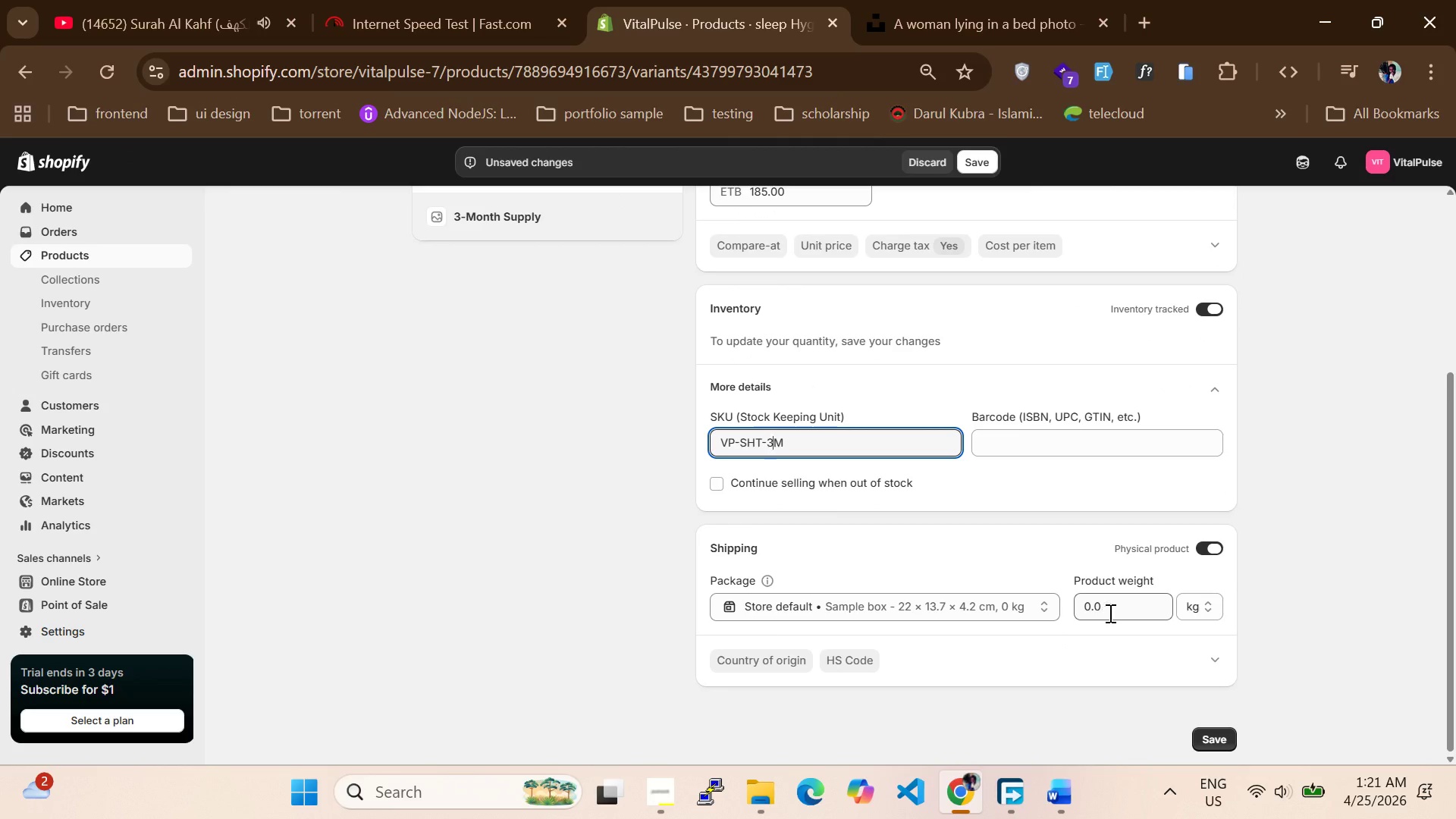 
left_click_drag(start_coordinate=[1115, 610], to_coordinate=[993, 613])
 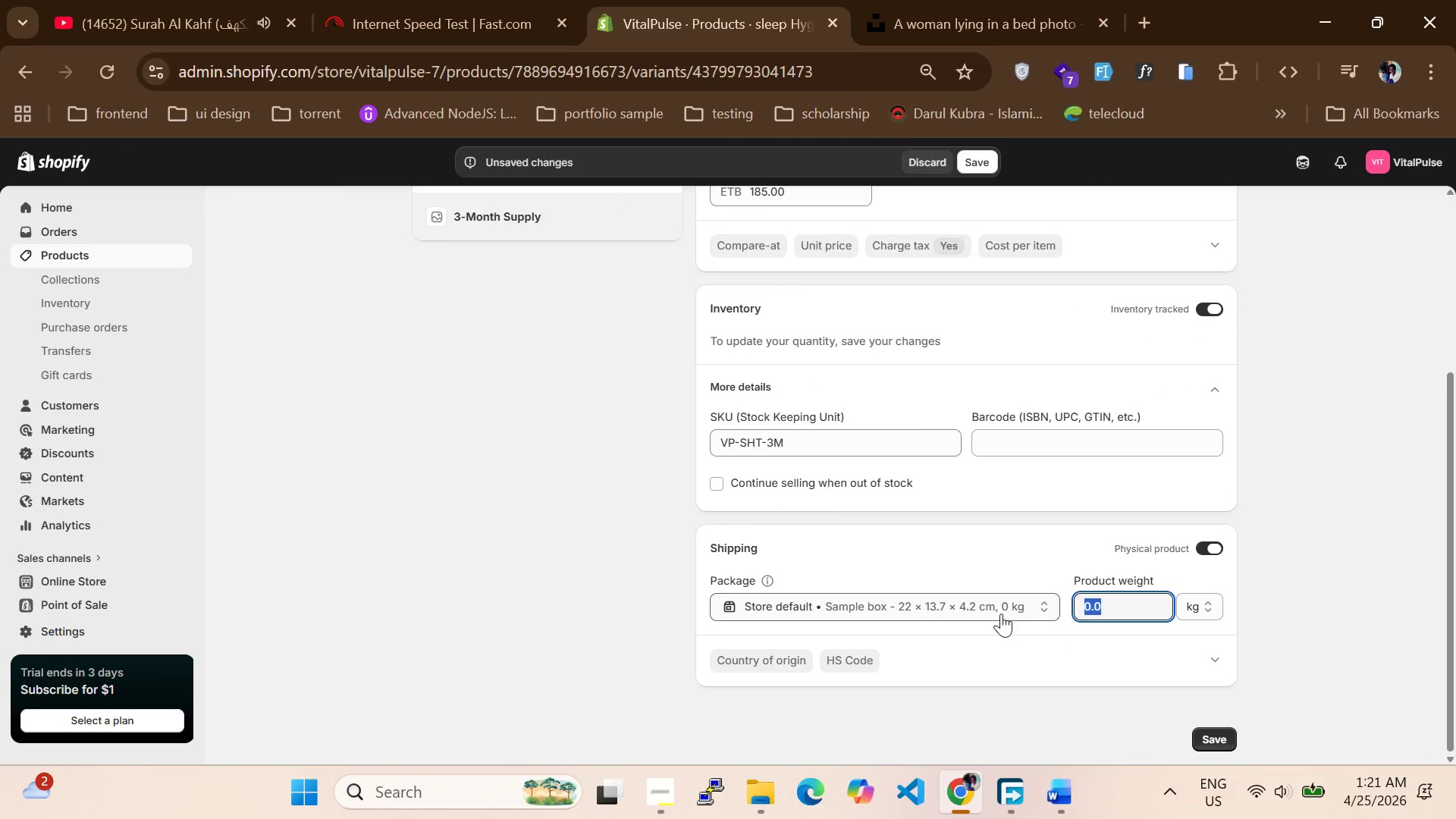 
key(4)
 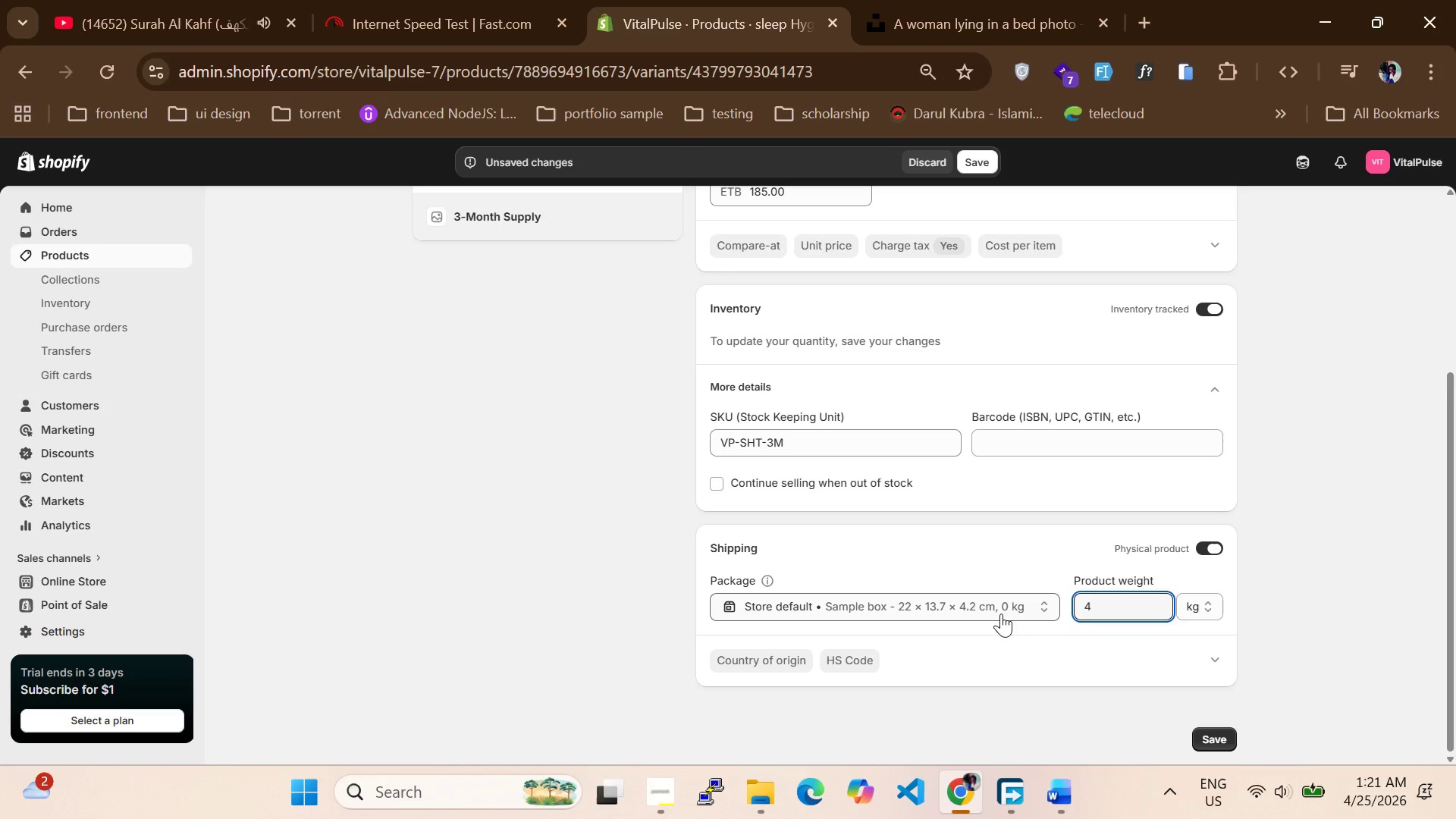 
key(Period)
 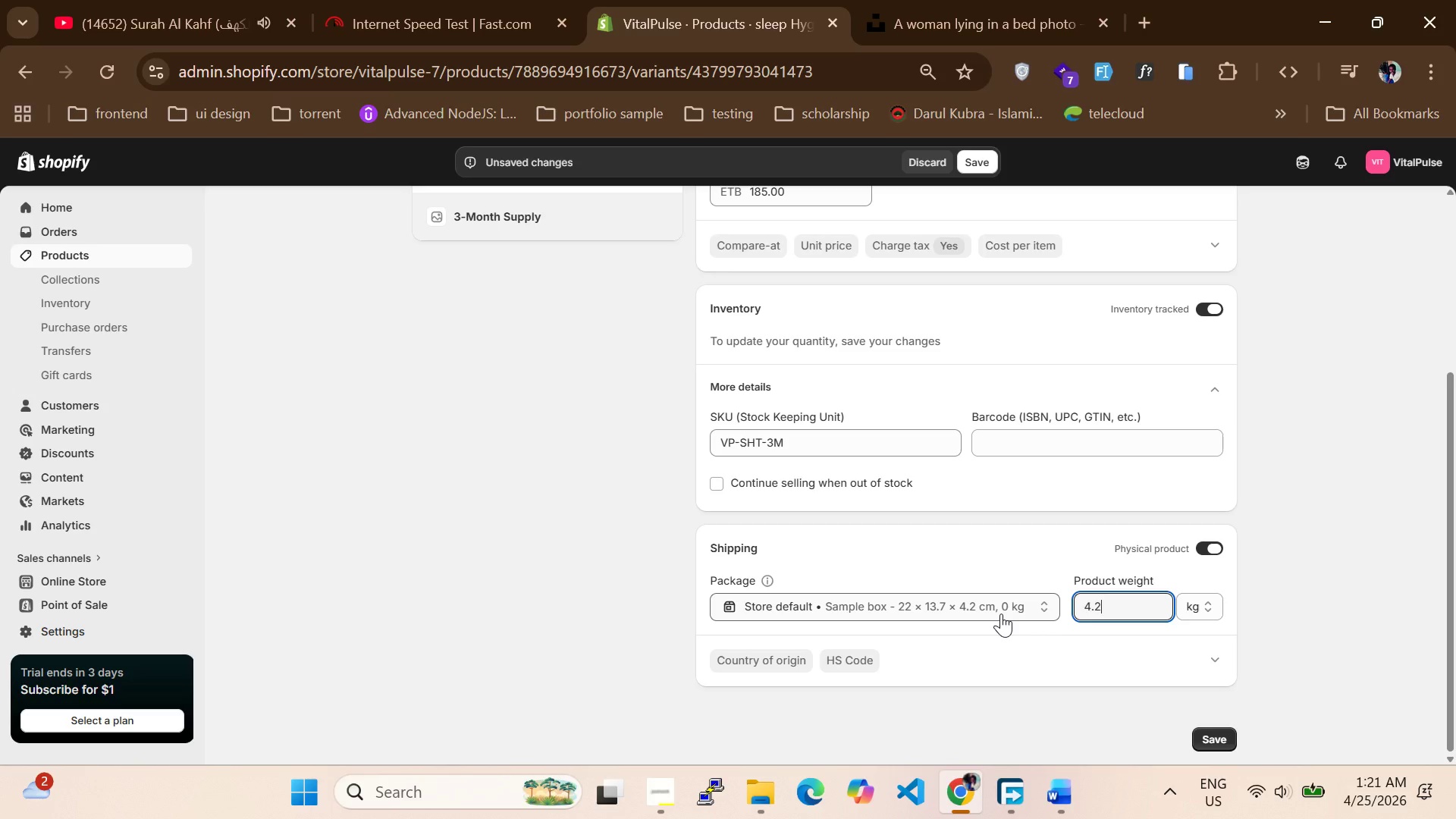 
key(2)
 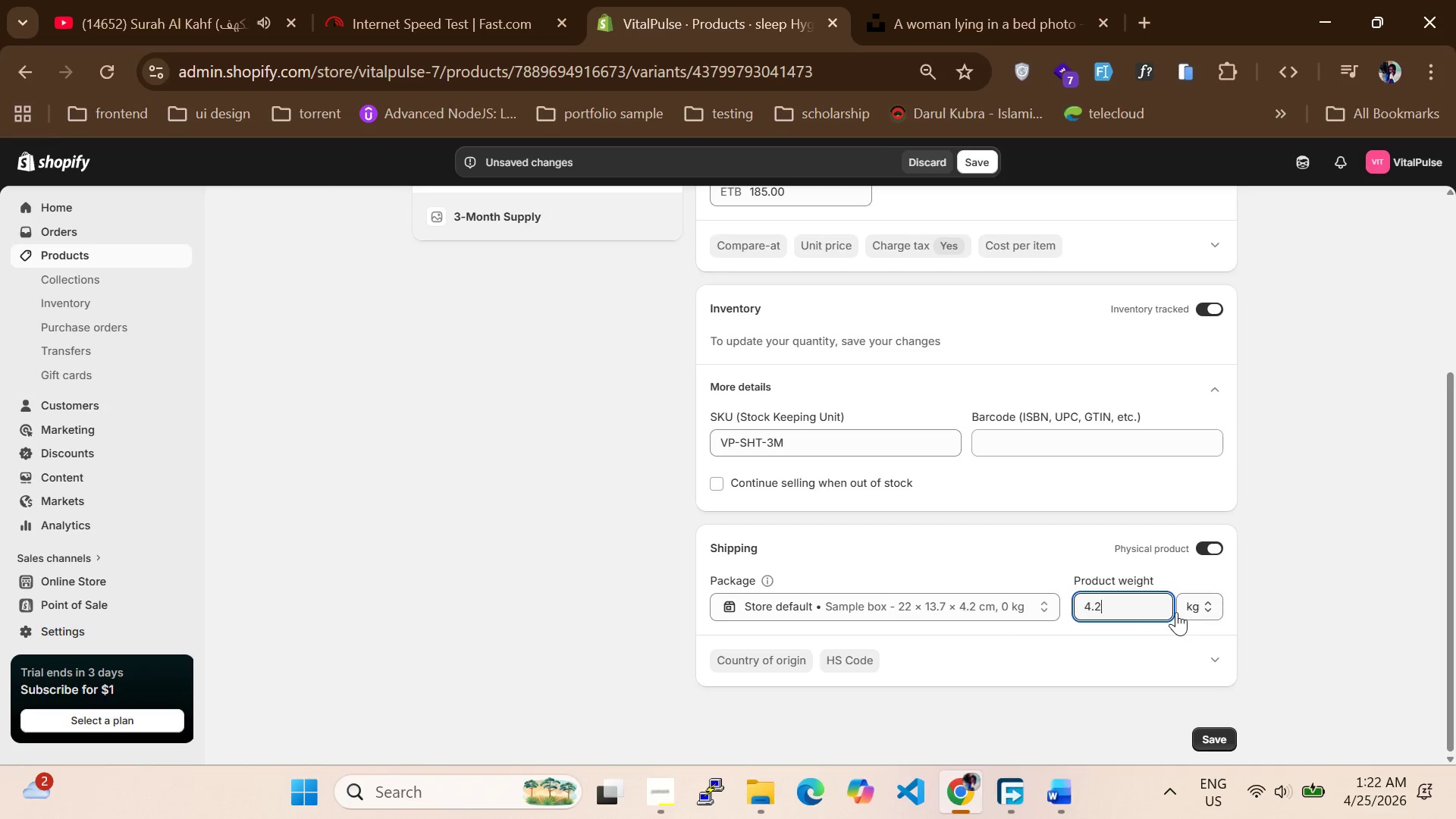 
double_click([1211, 606])
 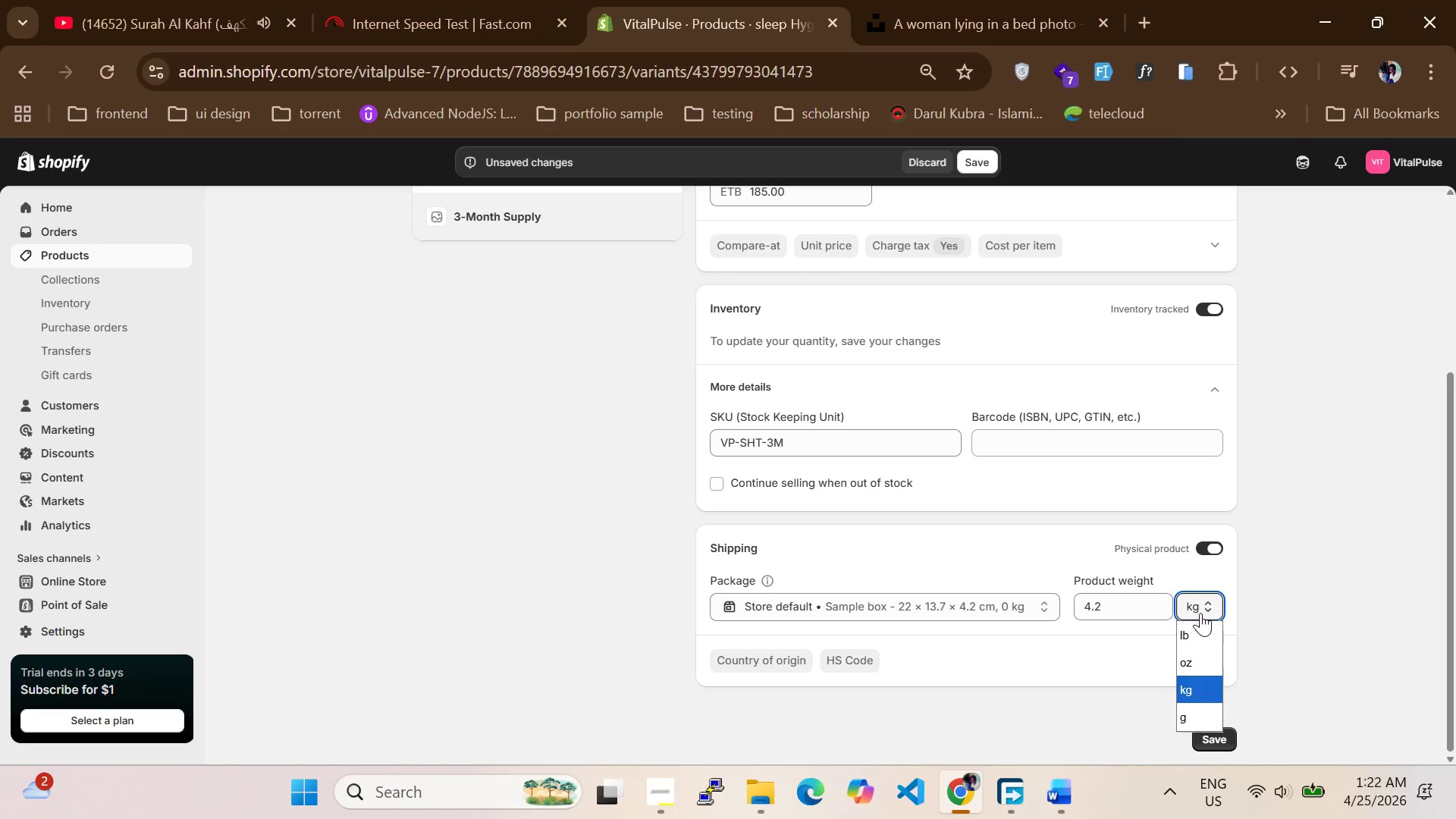 
left_click([1200, 613])
 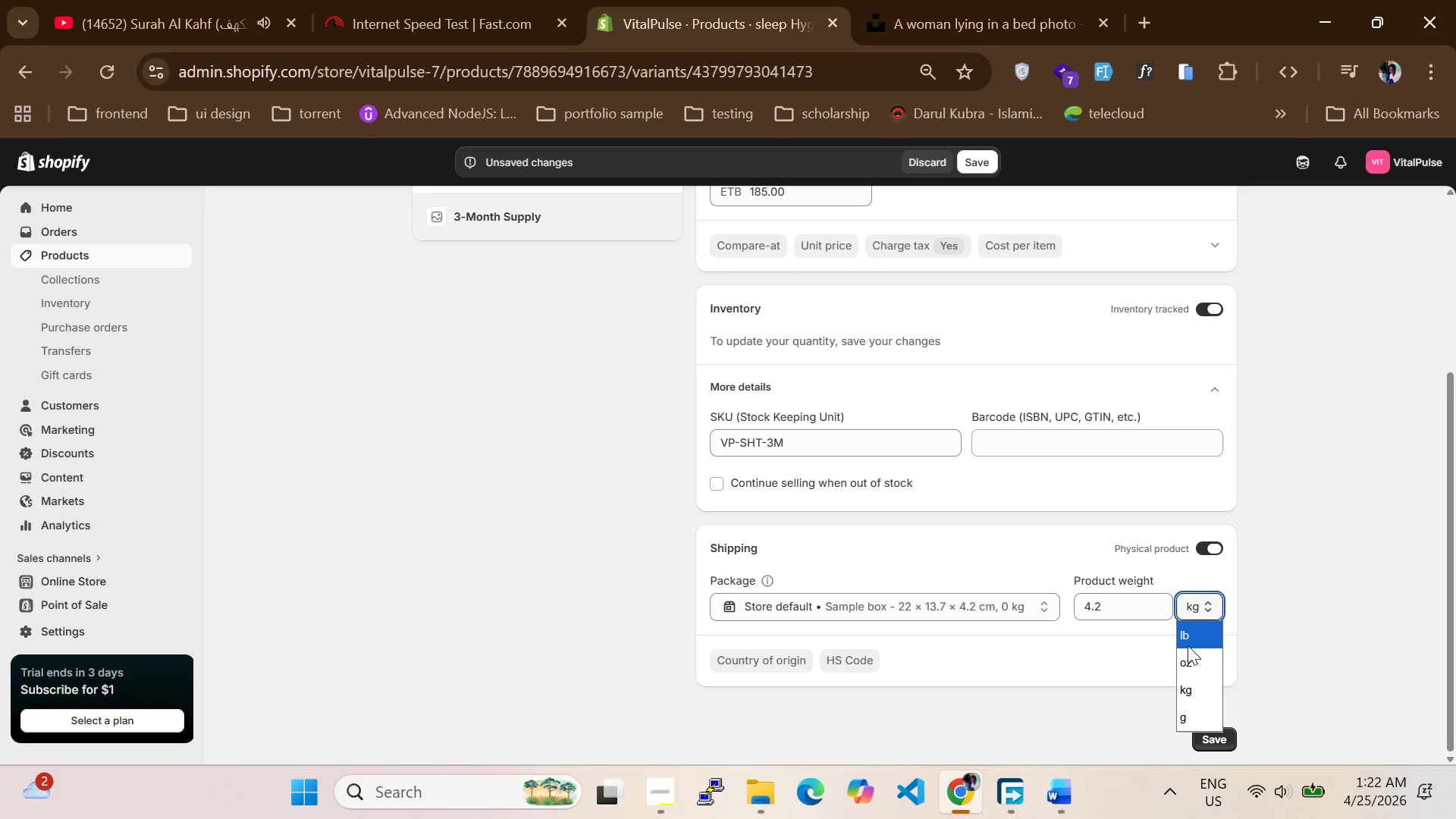 
left_click([1188, 645])
 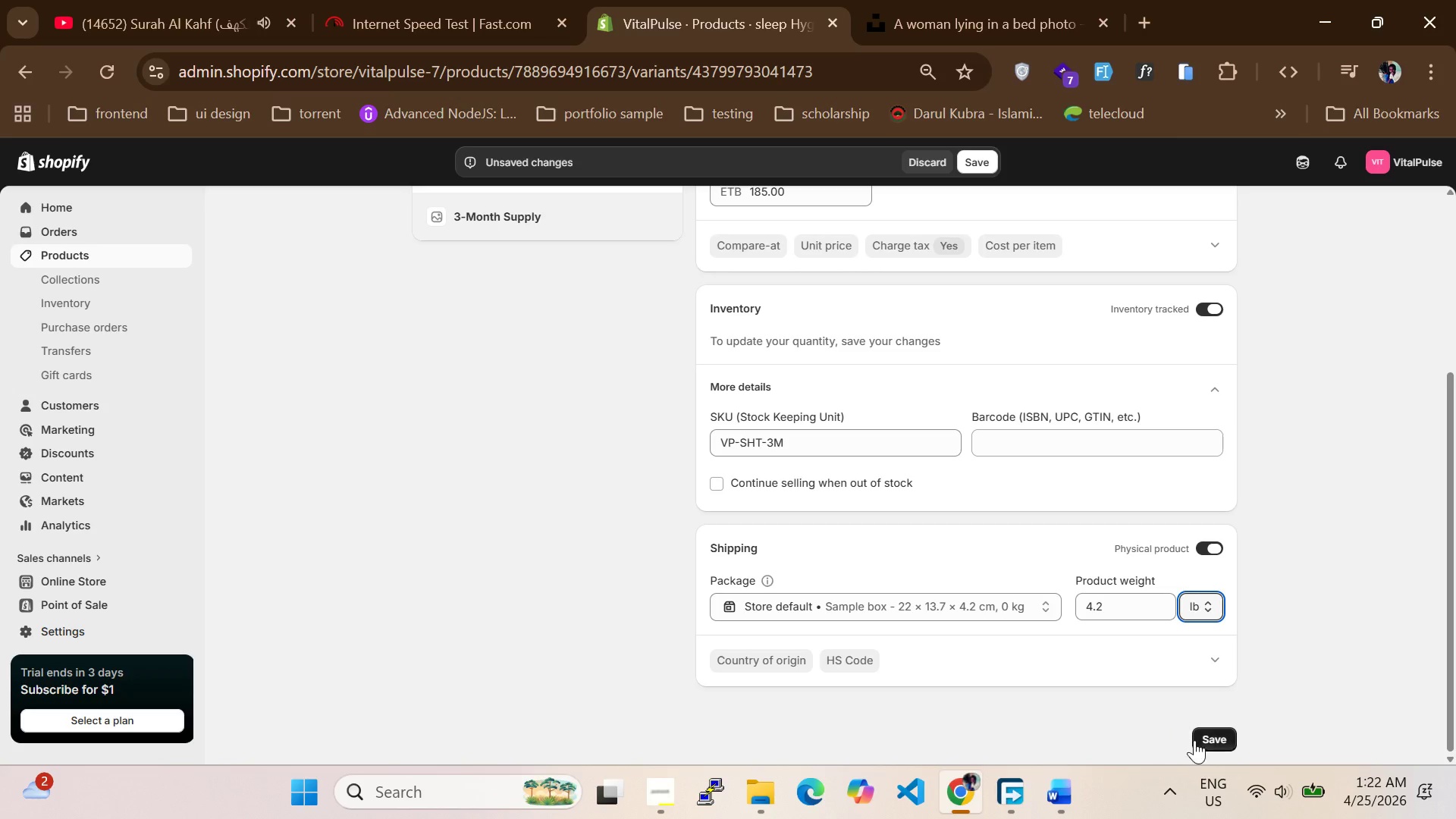 
left_click([1200, 740])